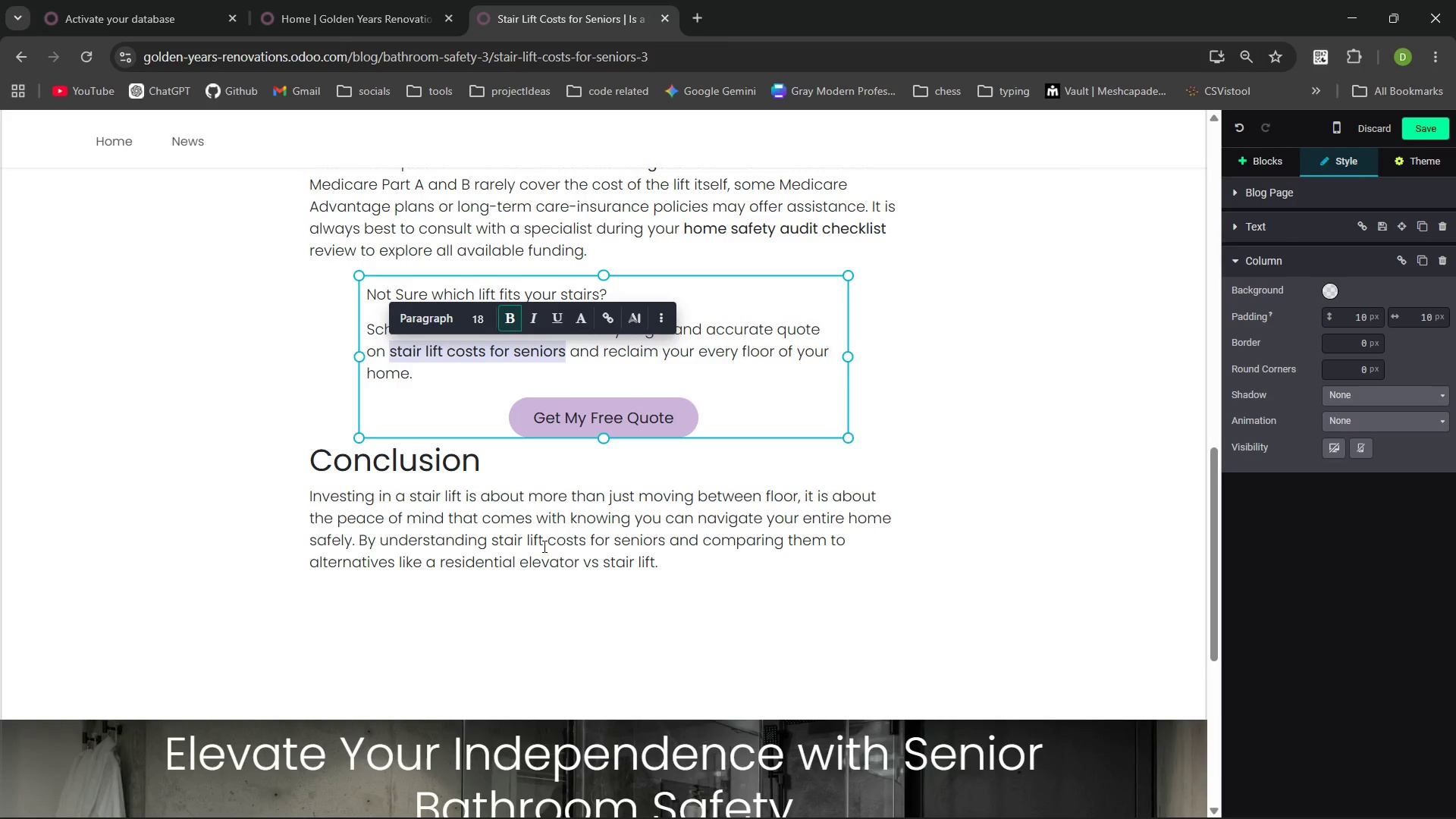 
left_click_drag(start_coordinate=[489, 541], to_coordinate=[667, 532])
 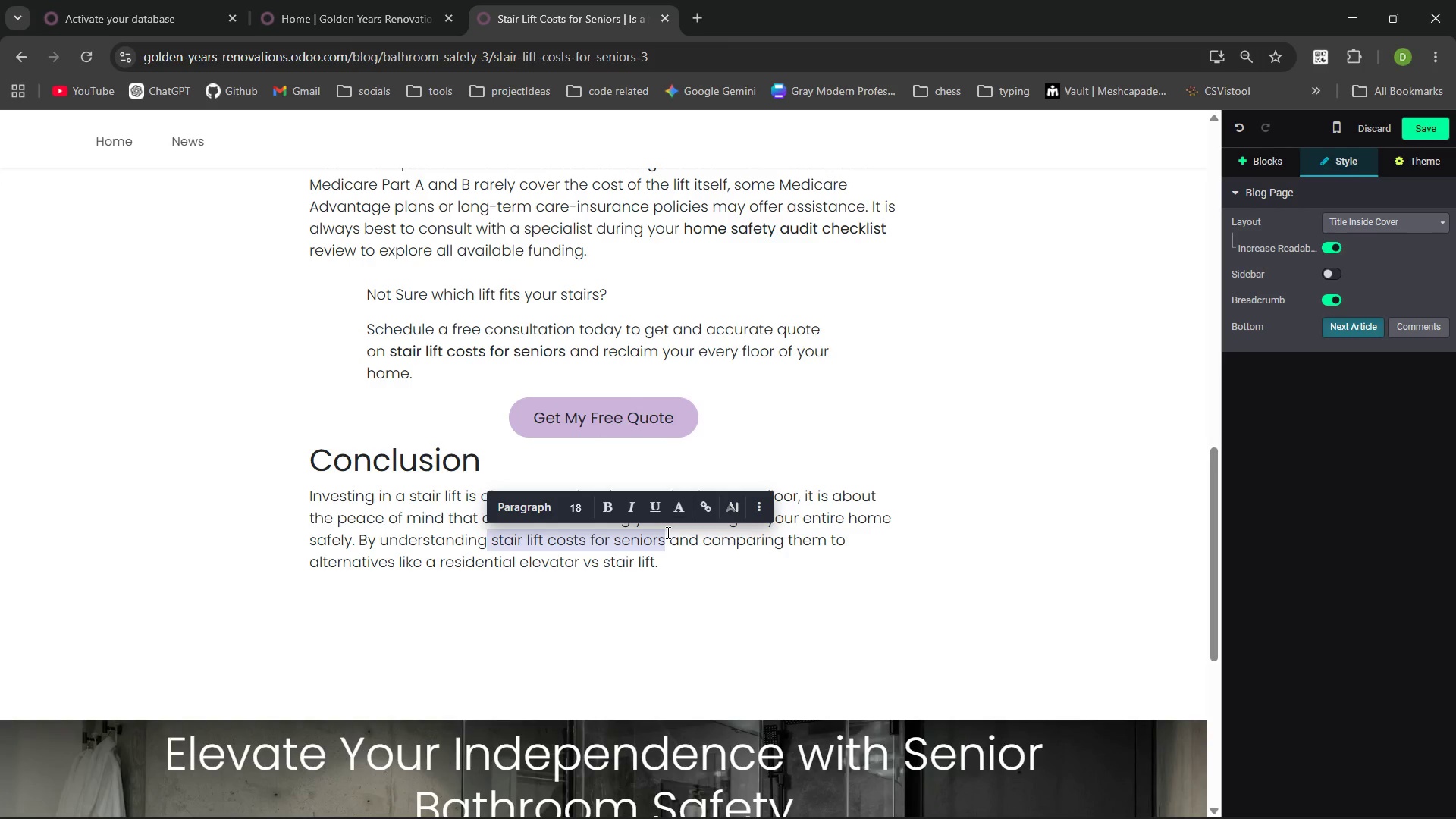 
key(Control+B)
 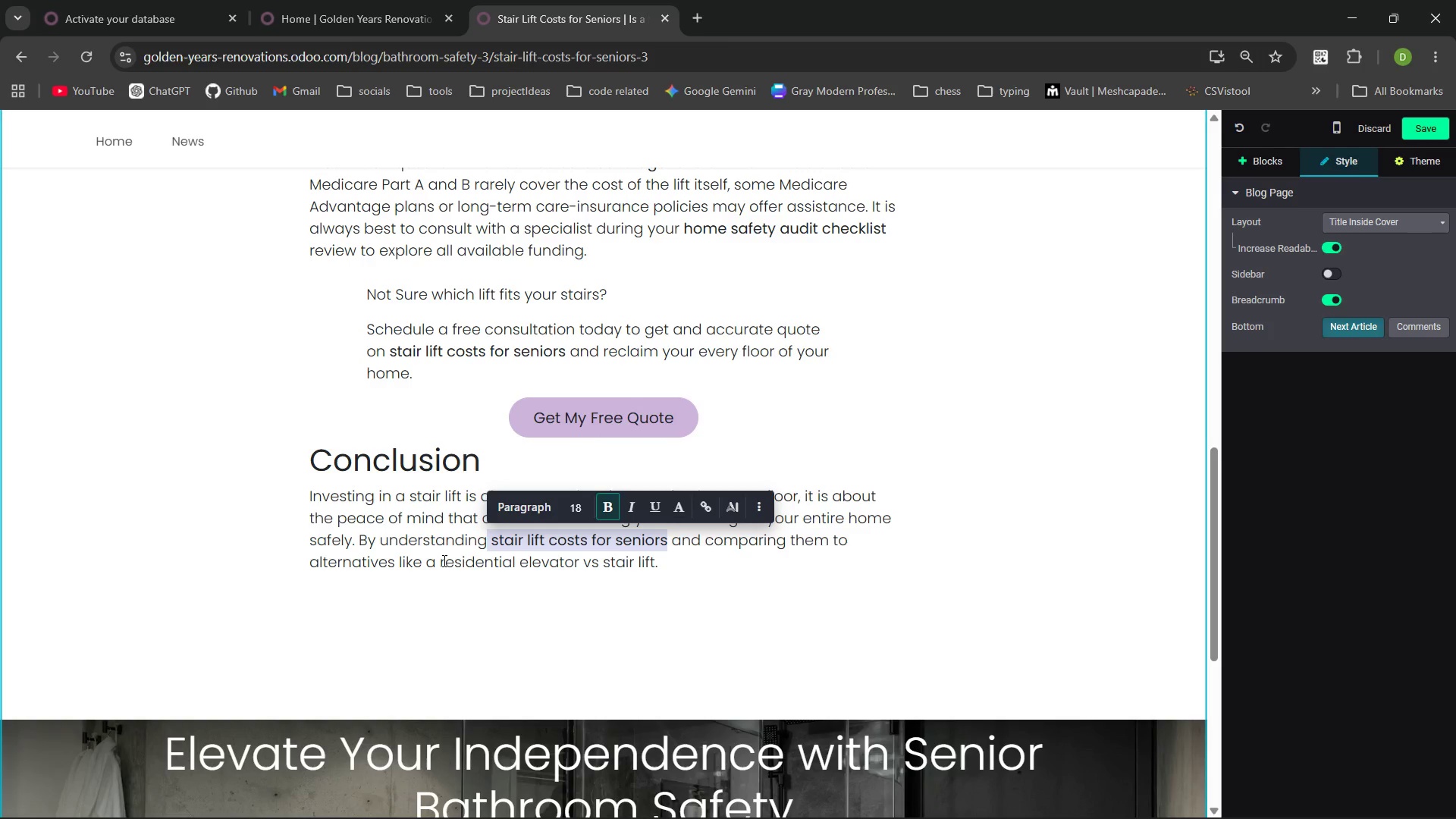 
wait(7.38)
 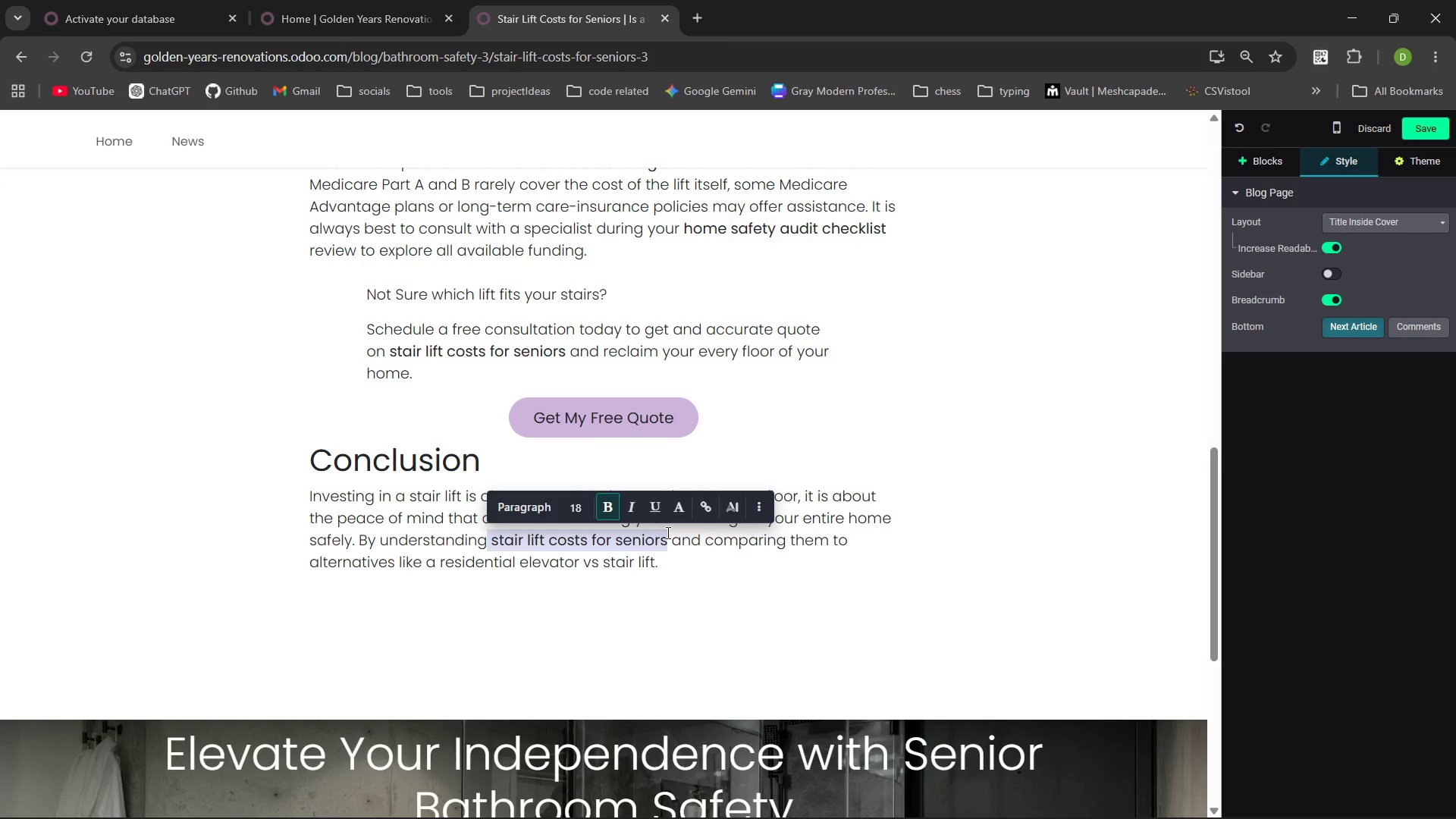 
left_click_drag(start_coordinate=[443, 560], to_coordinate=[466, 560])
 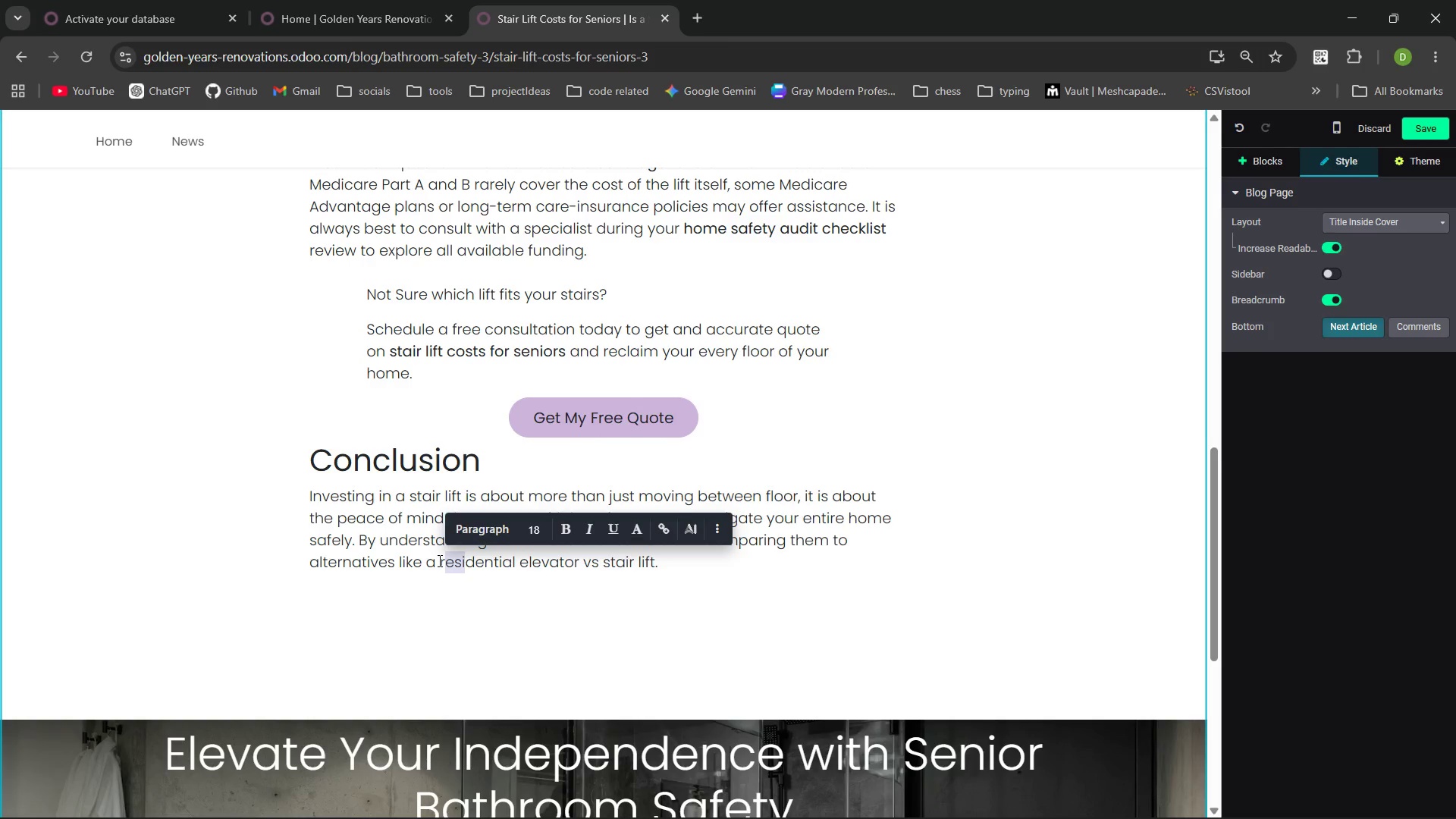 
left_click([438, 560])
 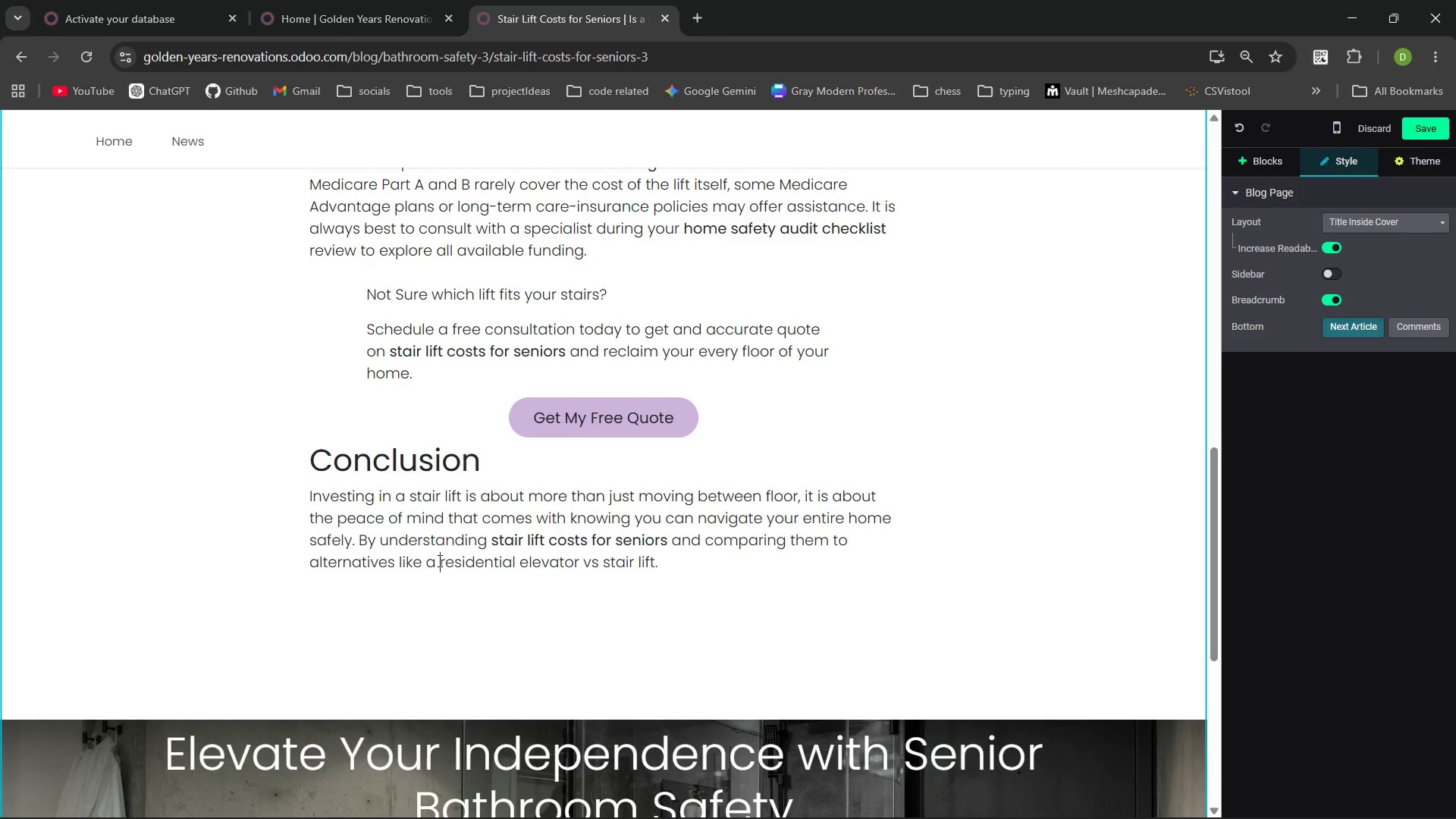 
left_click_drag(start_coordinate=[438, 560], to_coordinate=[661, 560])
 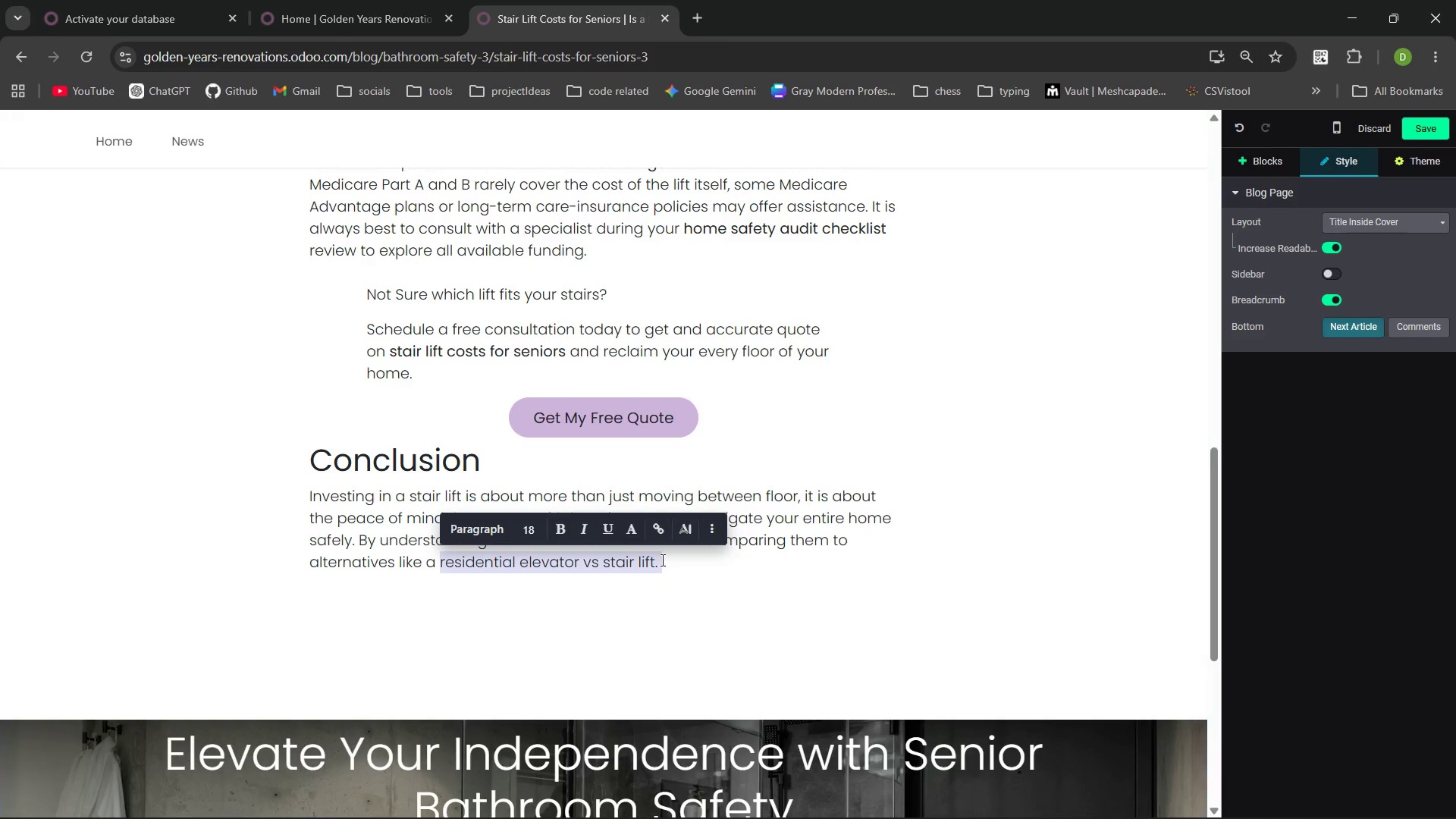 
key(Control+B)
 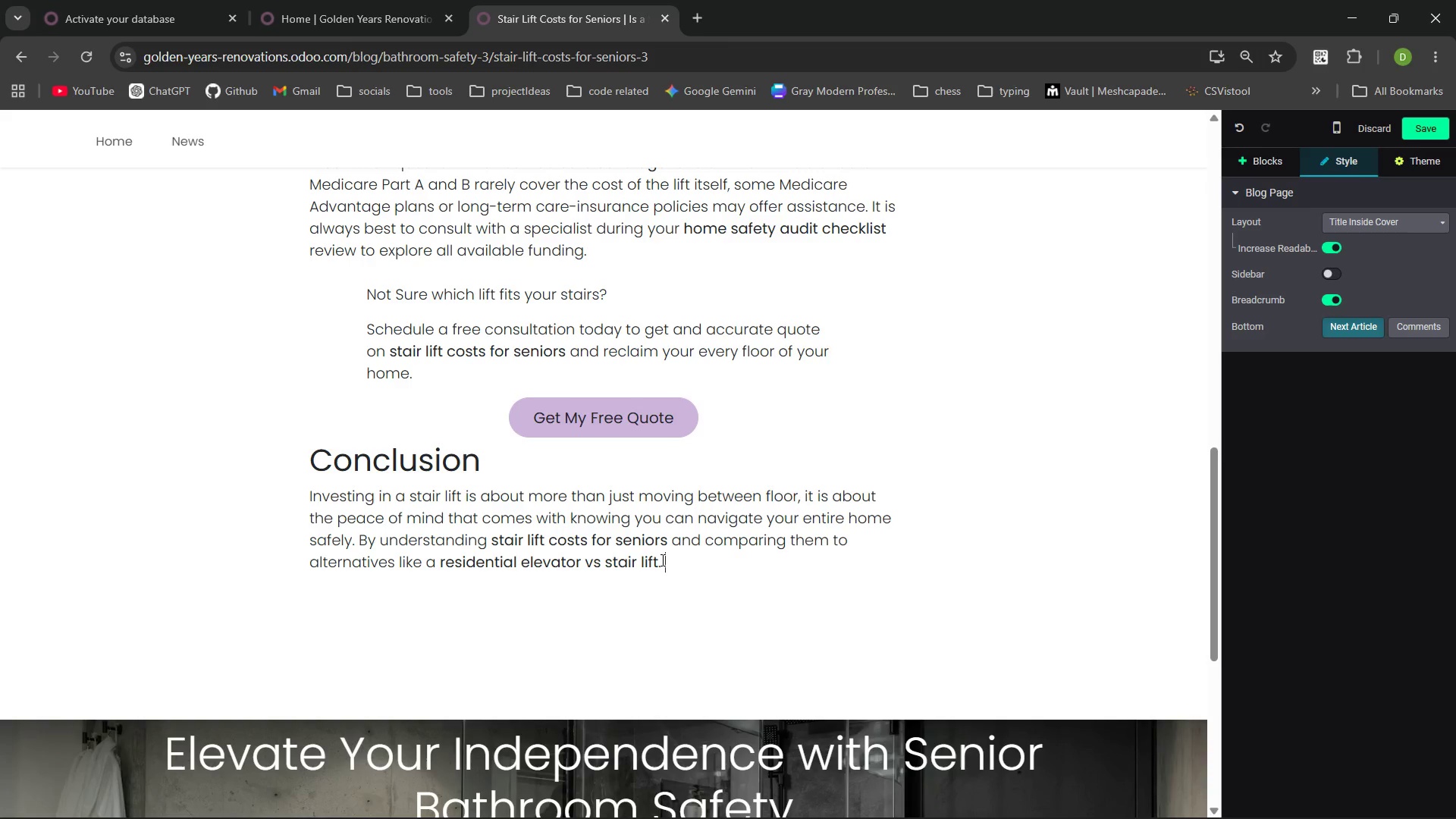 
key(ArrowRight)
 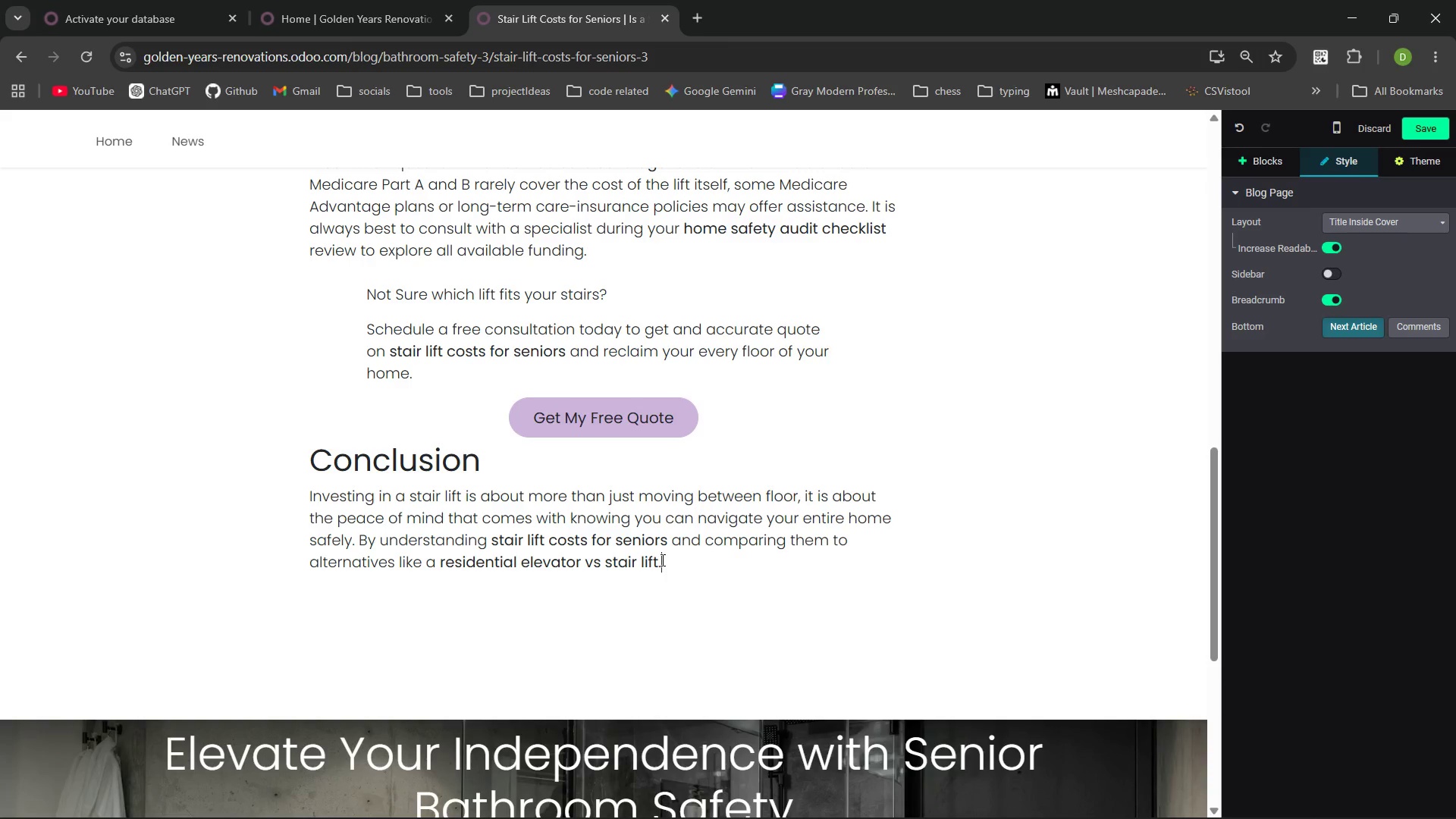 
key(ArrowLeft)
 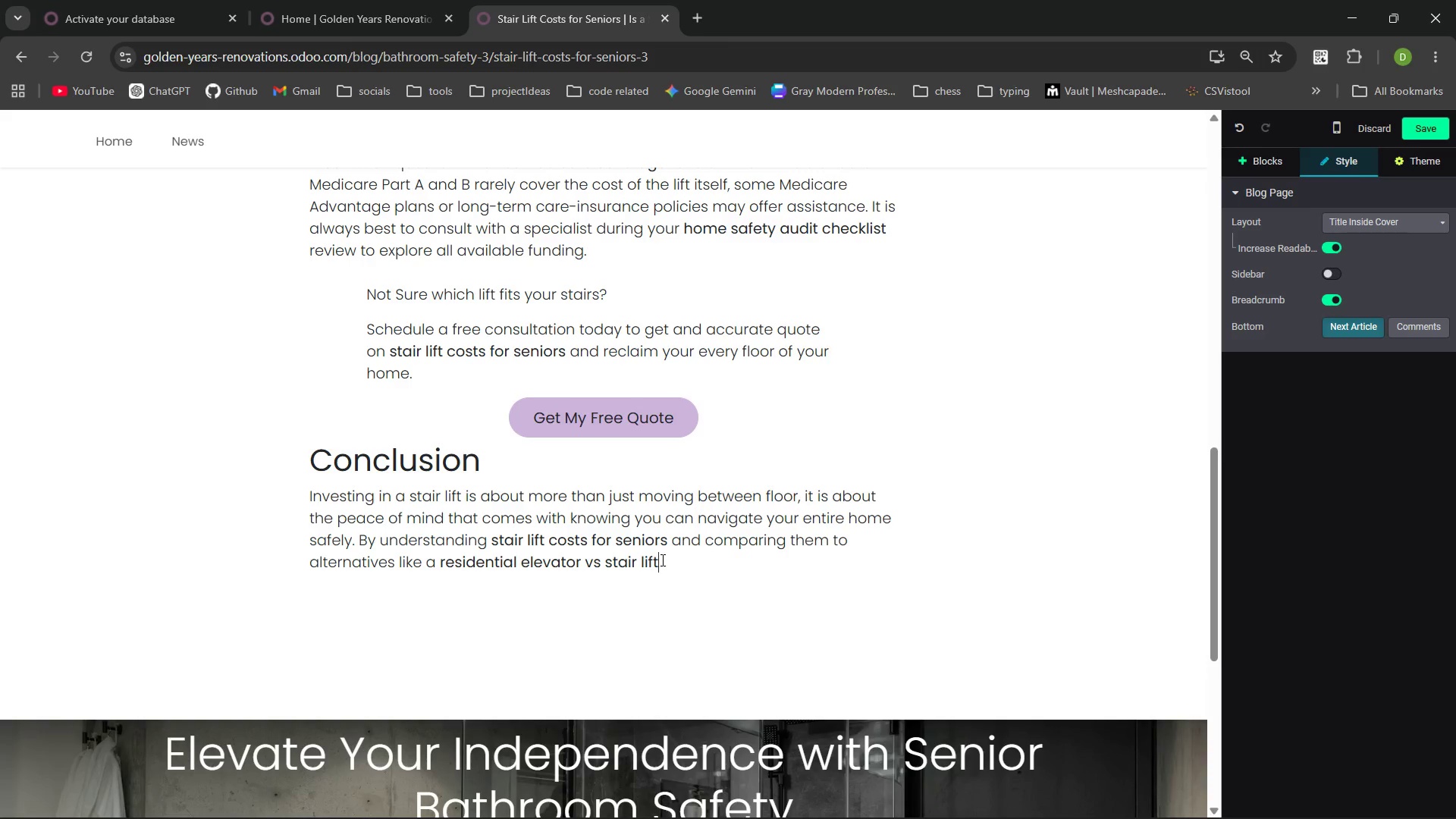 
key(Backspace)
 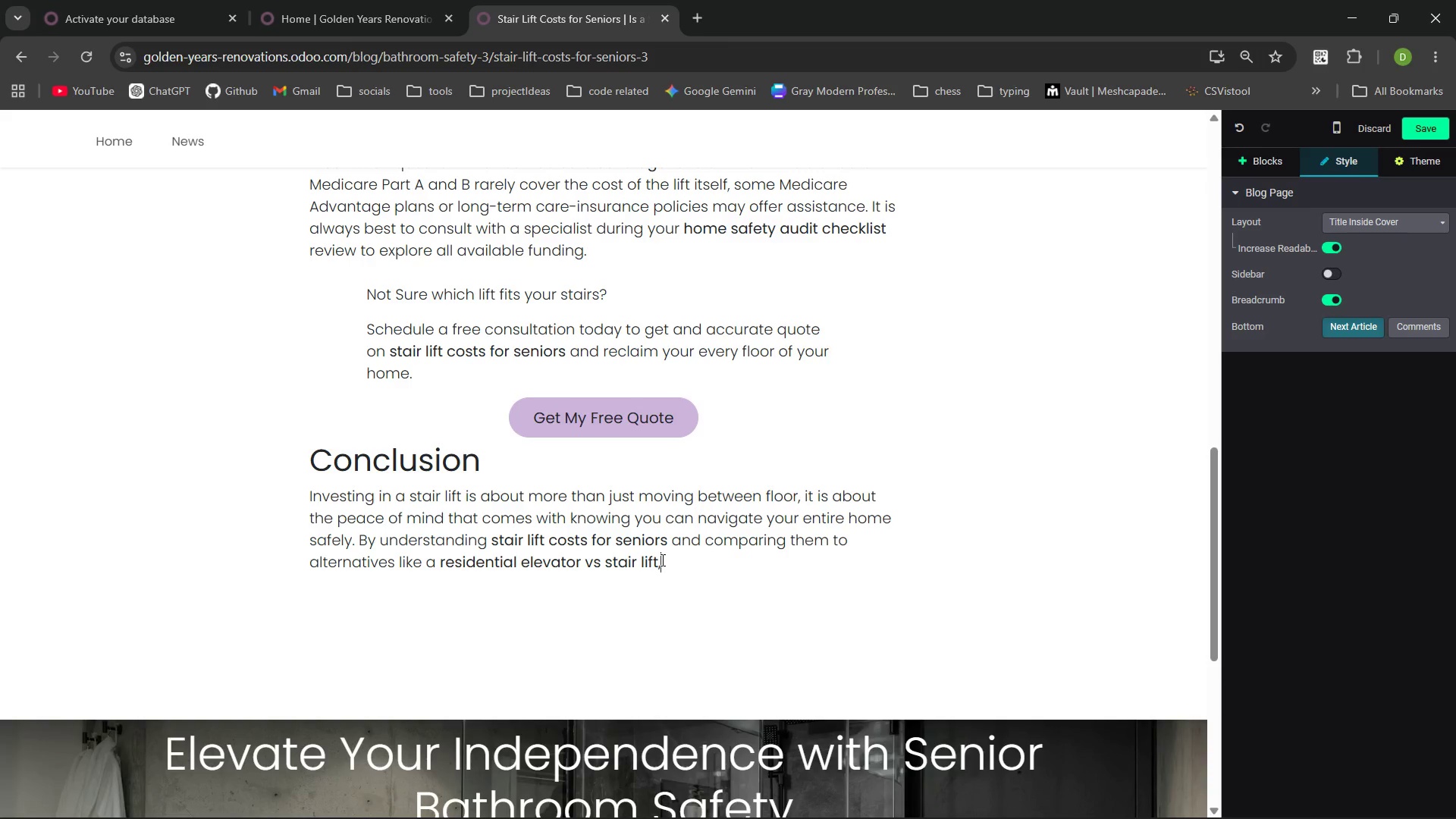 
key(Comma)
 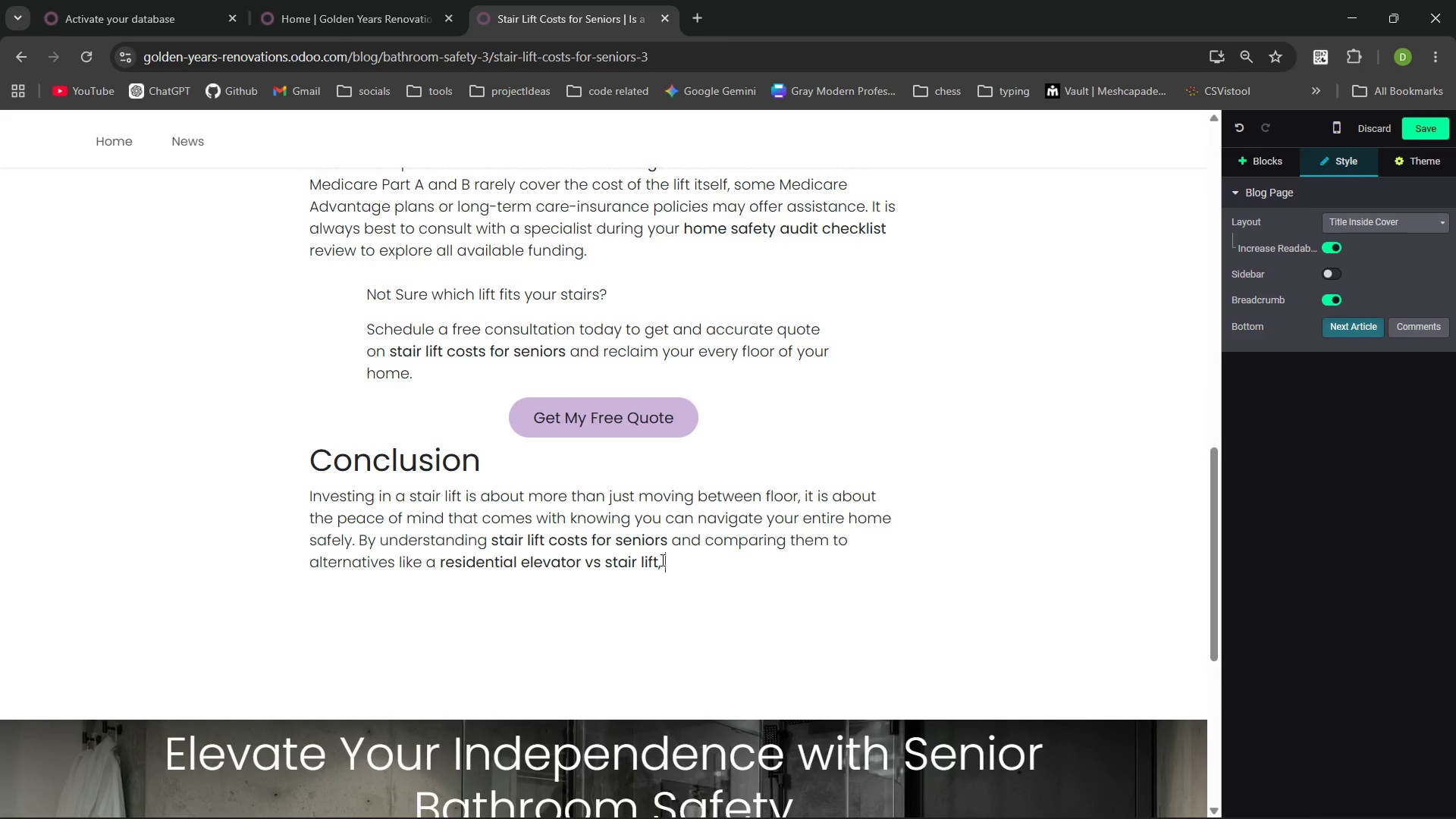 
key(Space)
 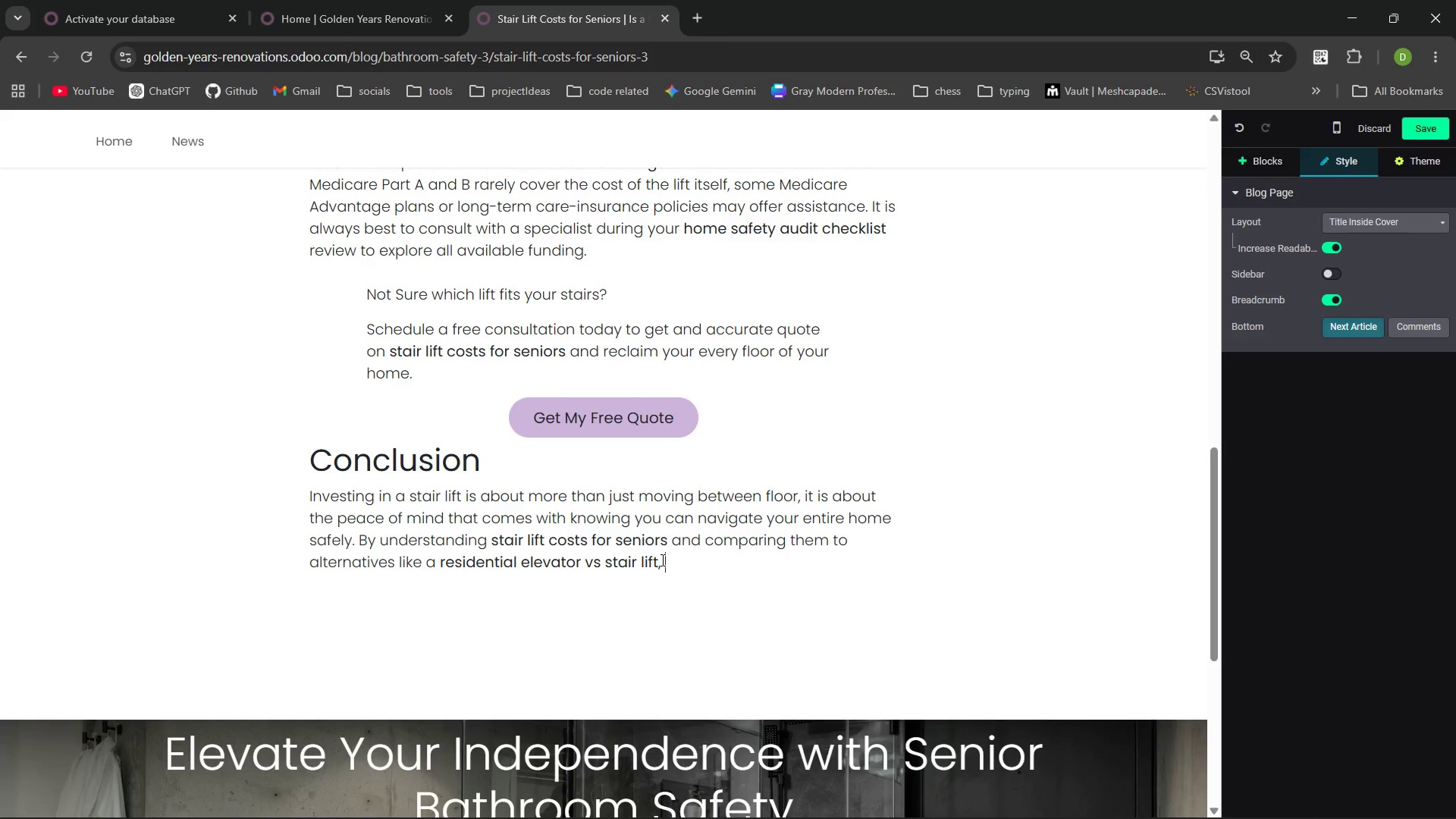 
key(Control+B)
 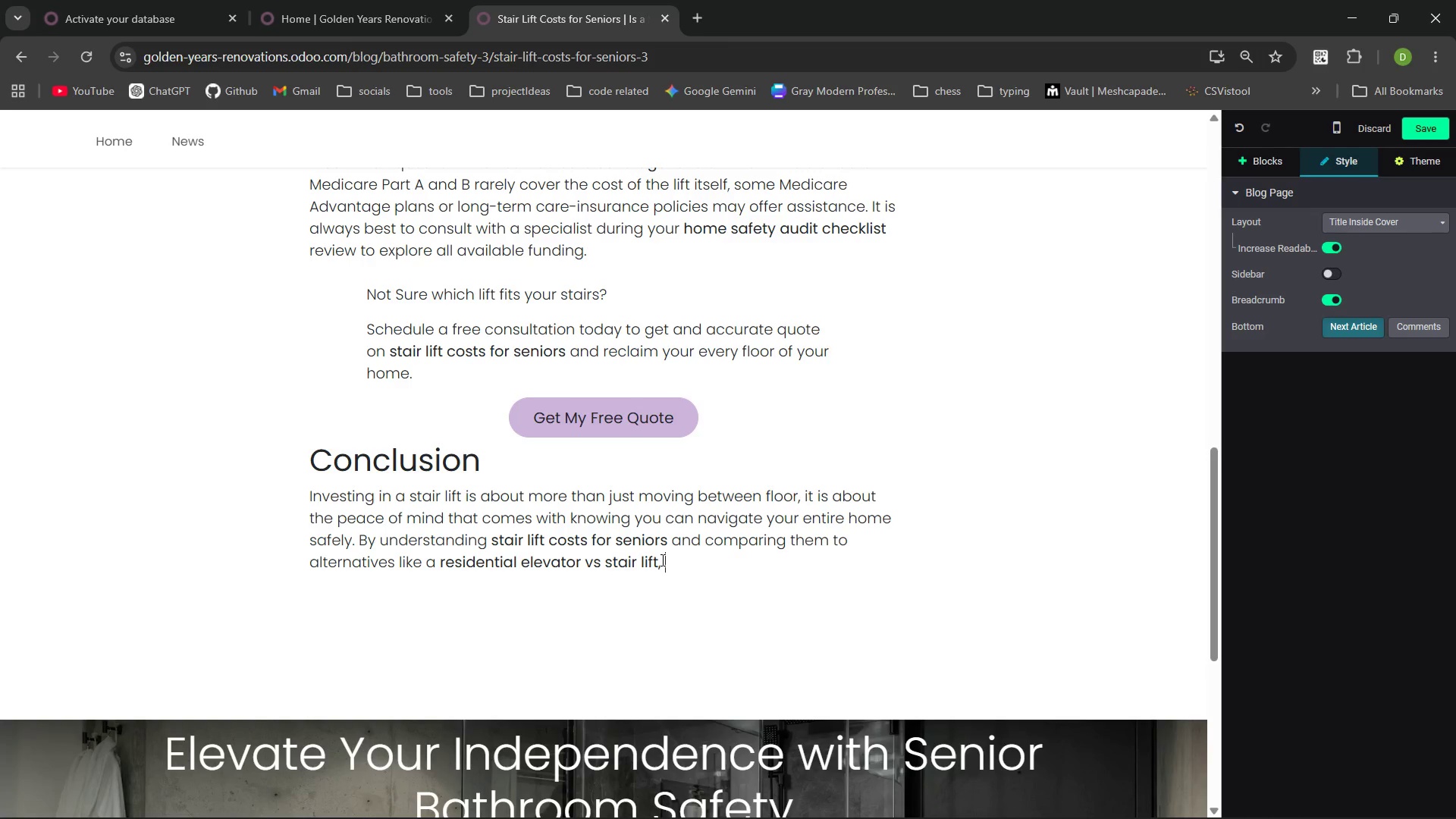 
type(you can make a hoice that supports your indepencde )
 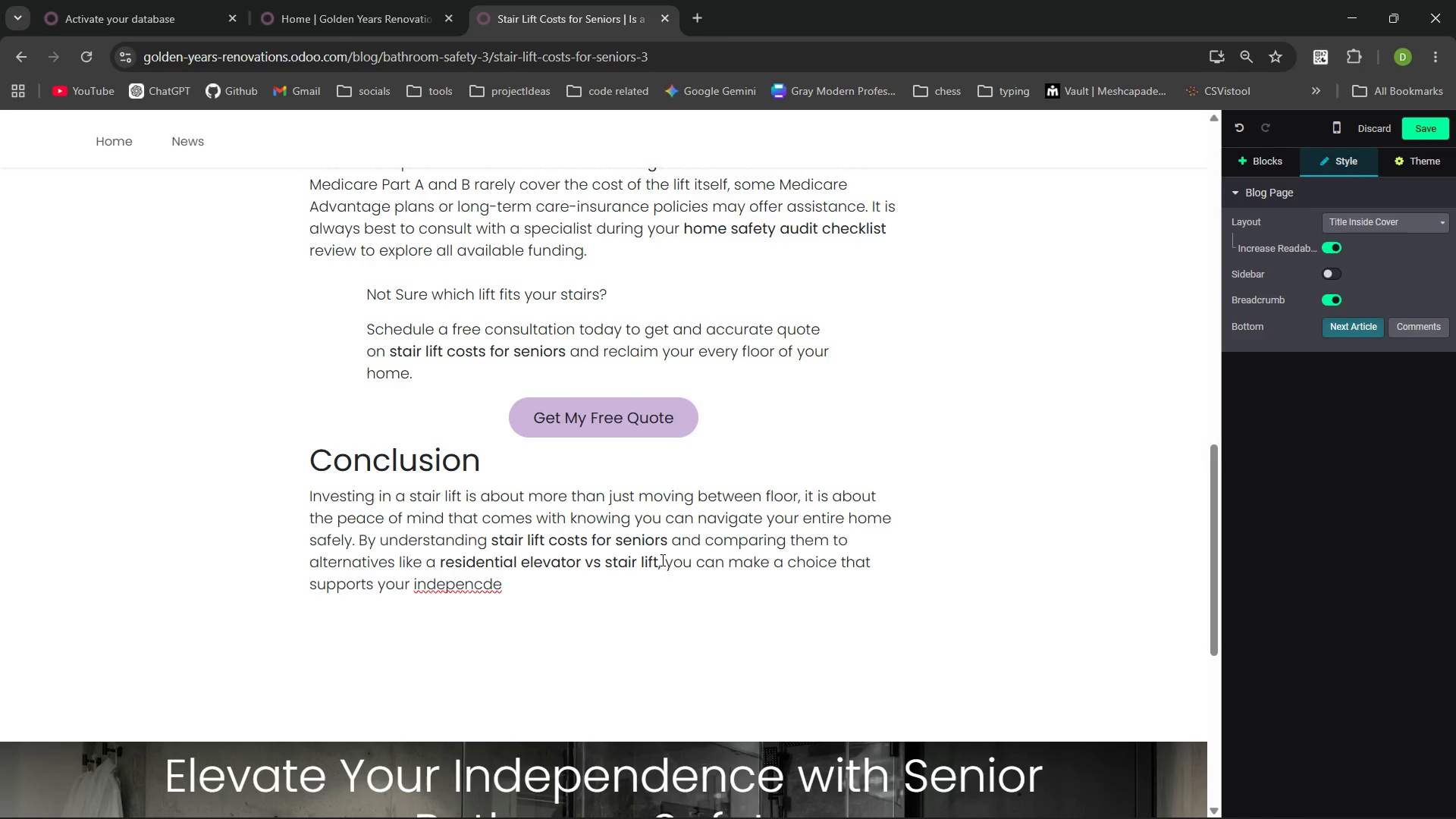 
key(Control+ControlLeft)
 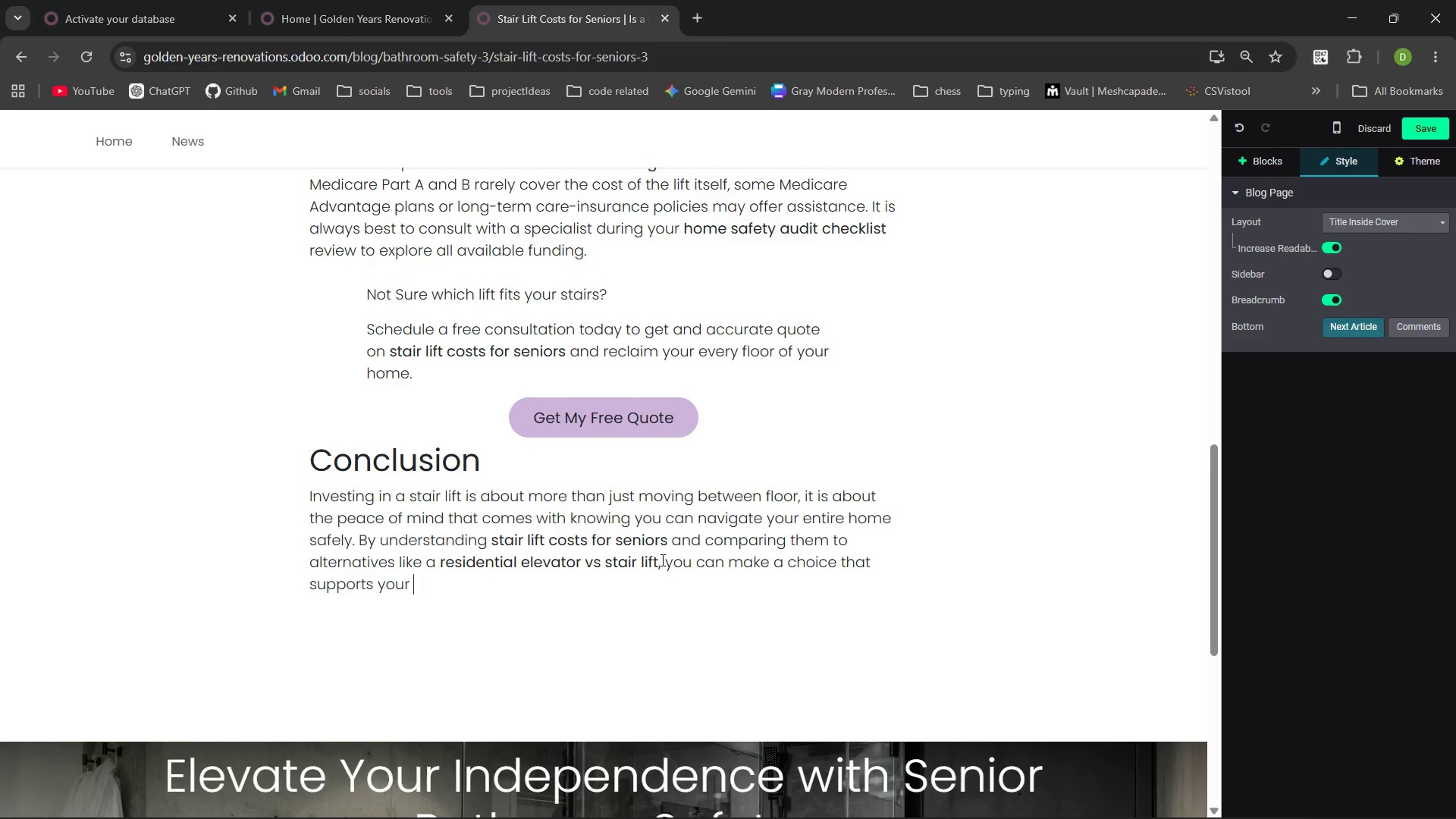 
key(Control+Backspace)
 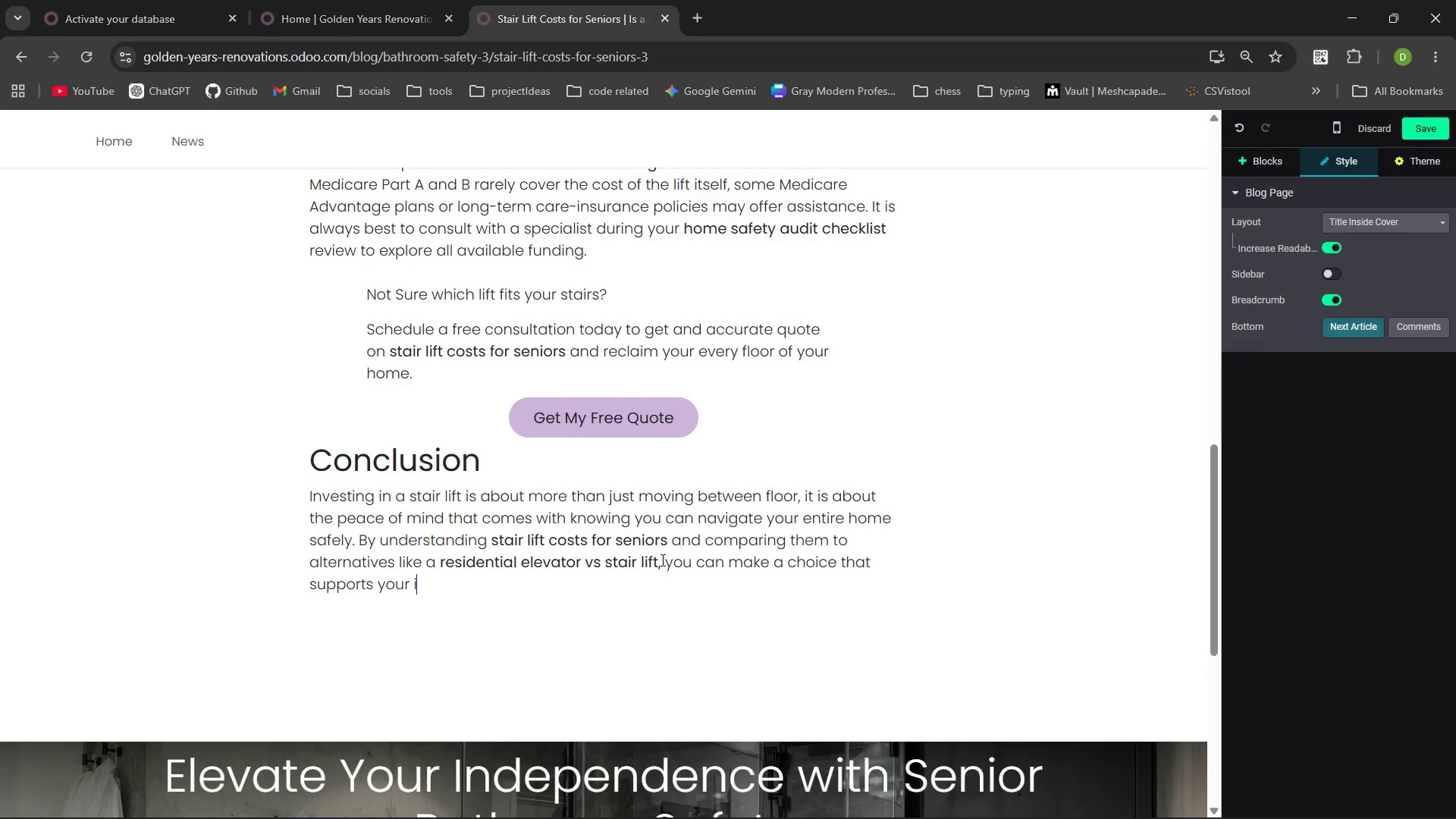 
type(indepencde)
key(Backspace)
key(Backspace)
key(Backspace)
type(dence for years to ocme.)
 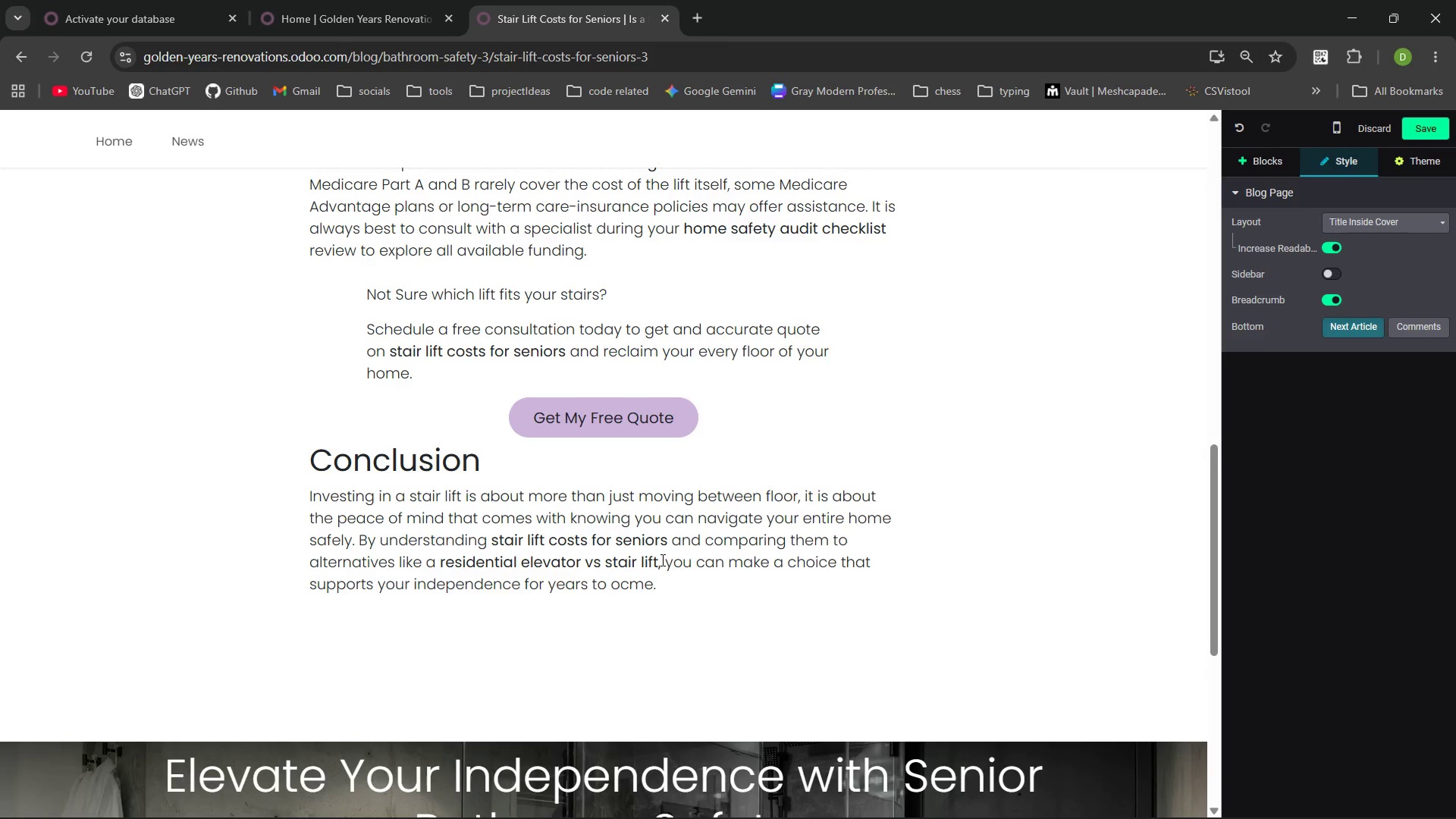 
key(Control+ControlLeft)
 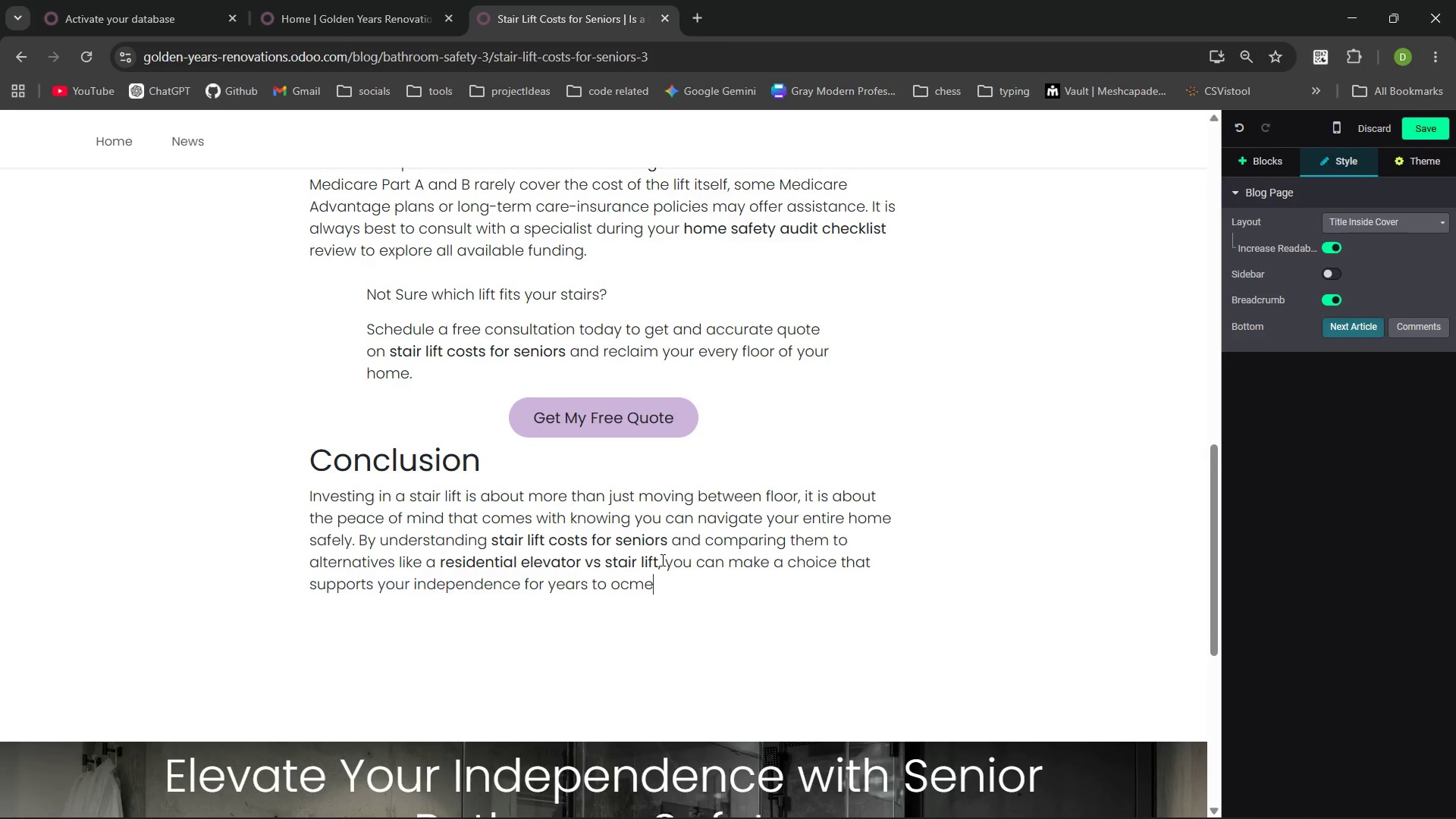 
hold_key(key=Backspace, duration=0.64)
 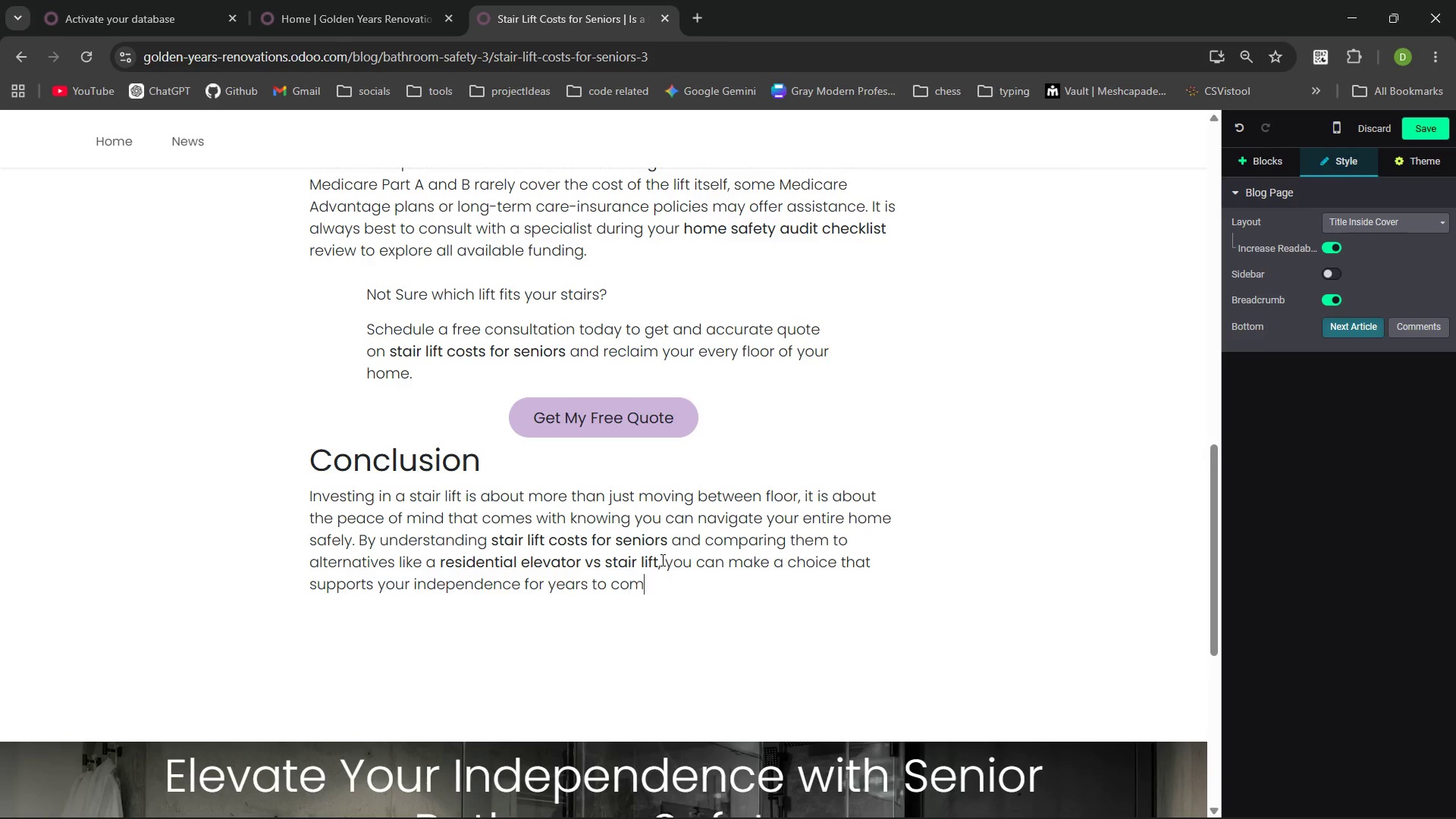 
key(Control+ControlLeft)
 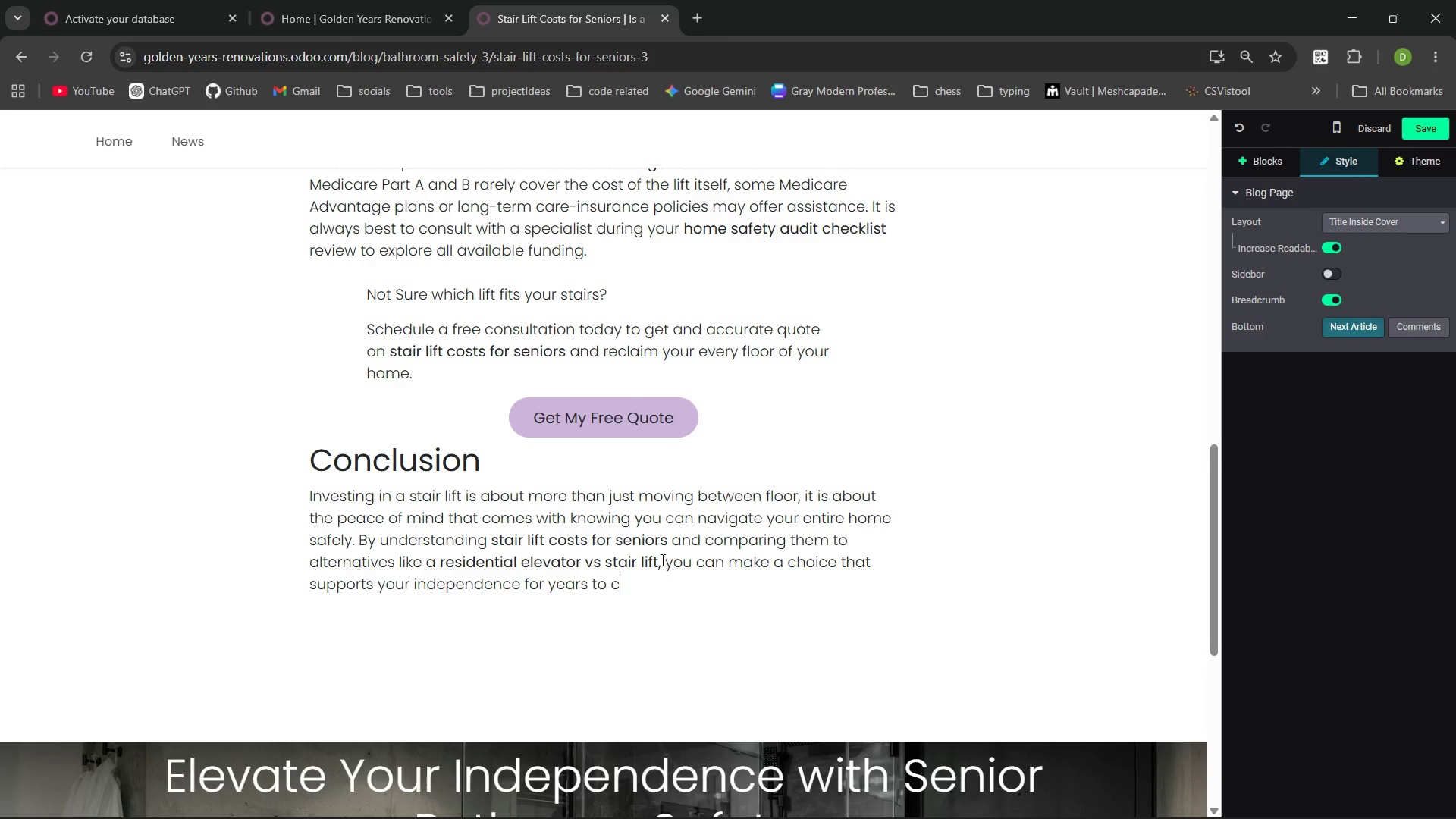 
type(come.)
 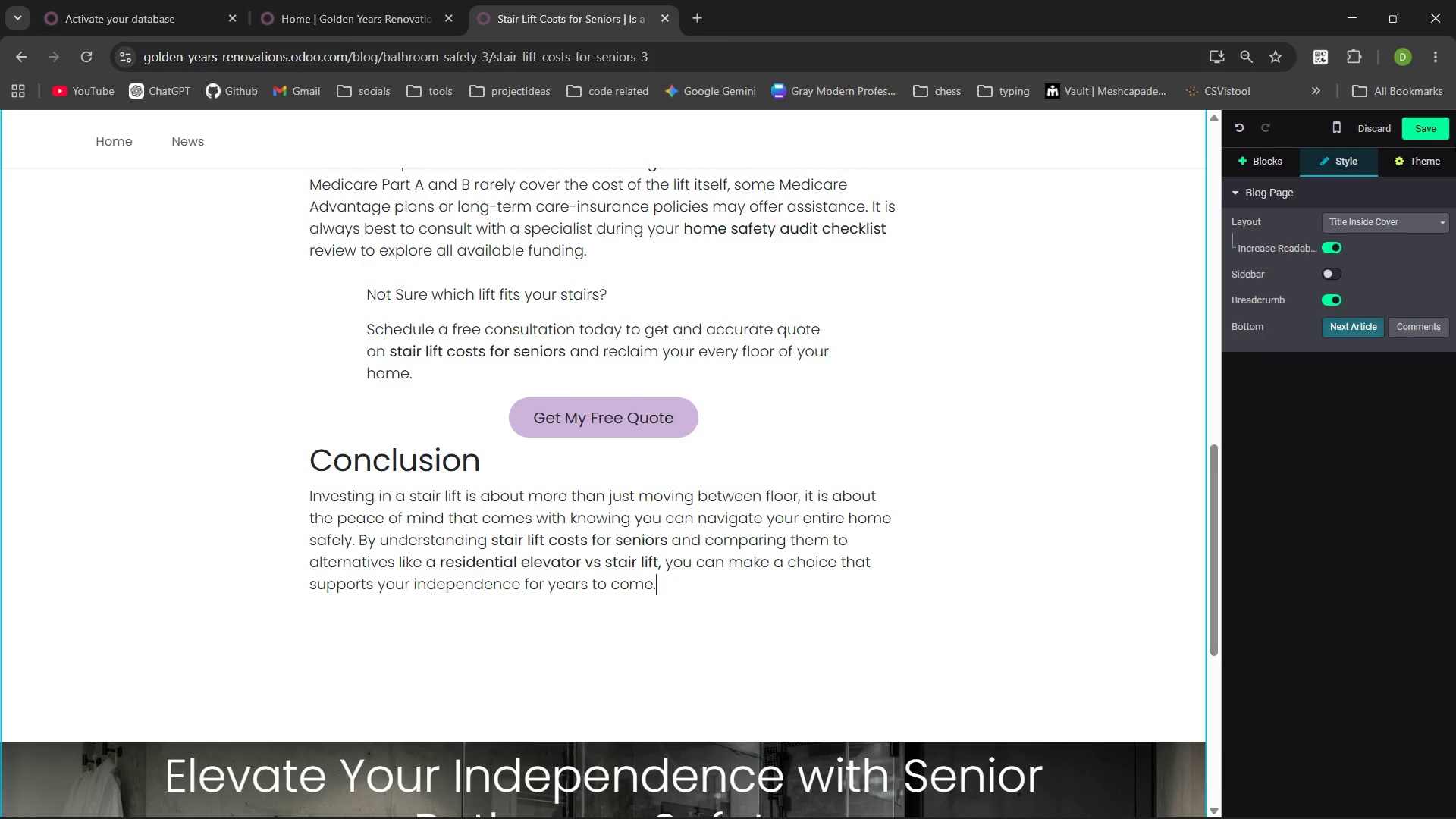 
left_click([1430, 130])
 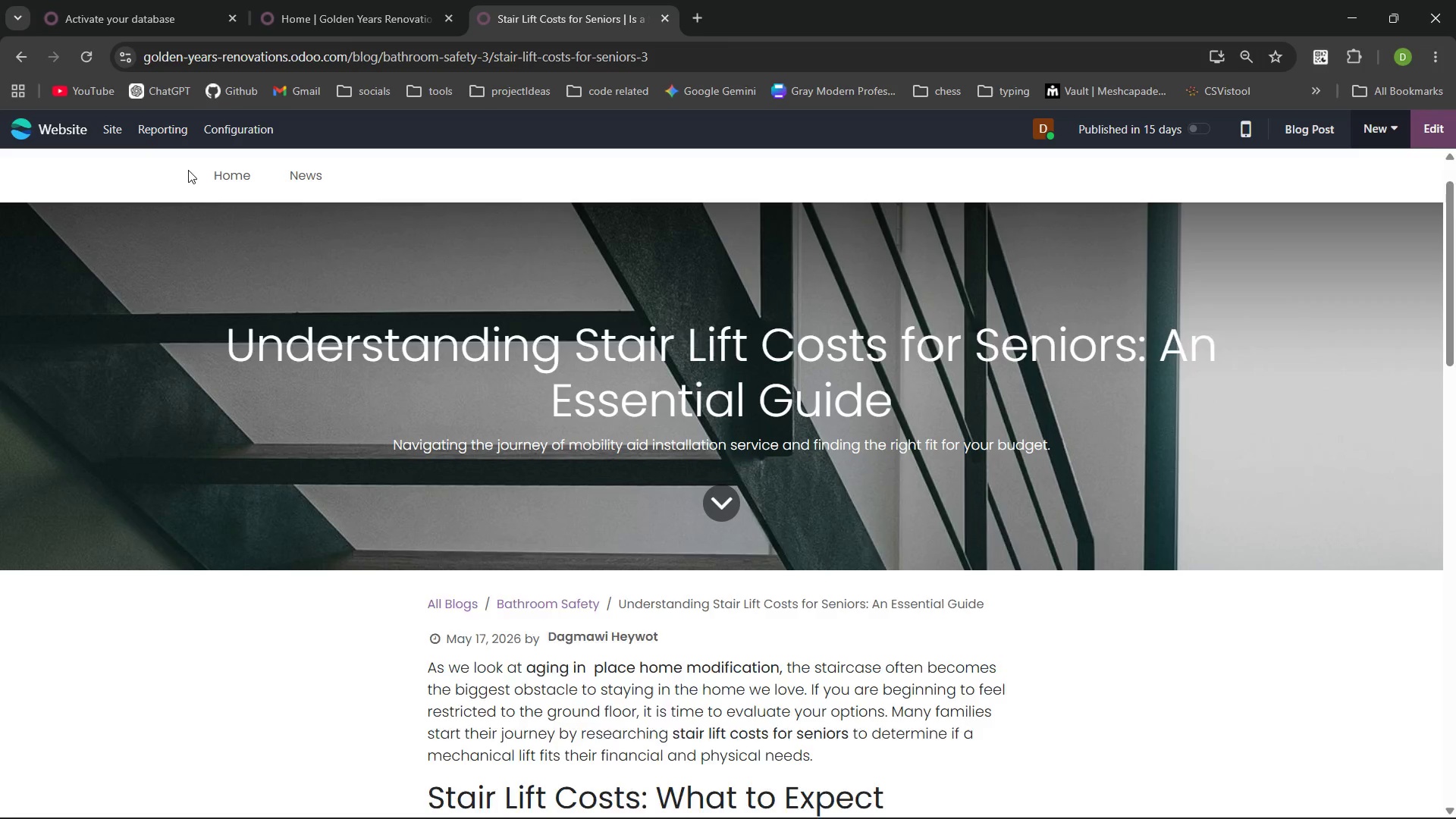 
left_click([119, 127])
 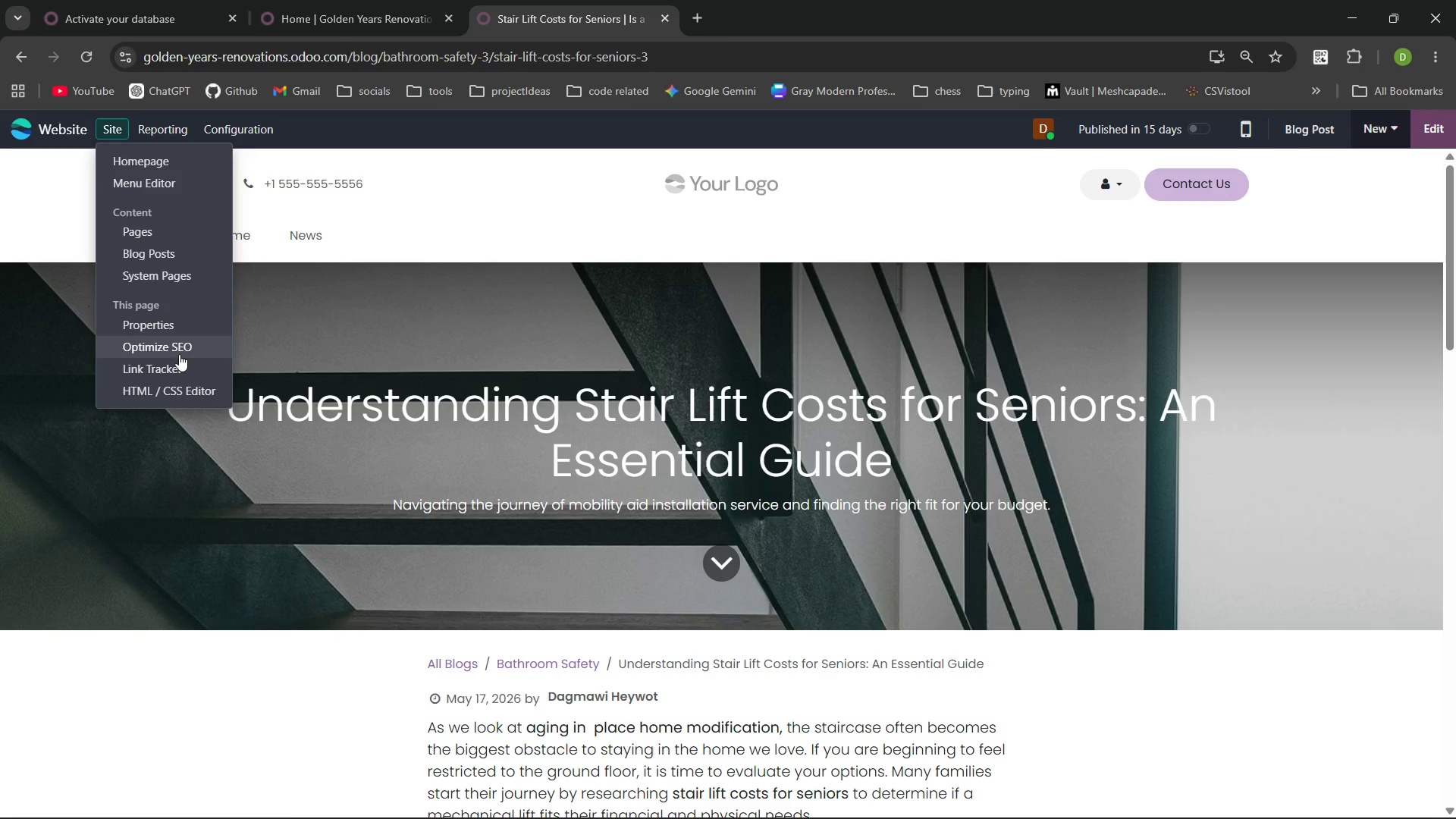 
left_click([178, 353])
 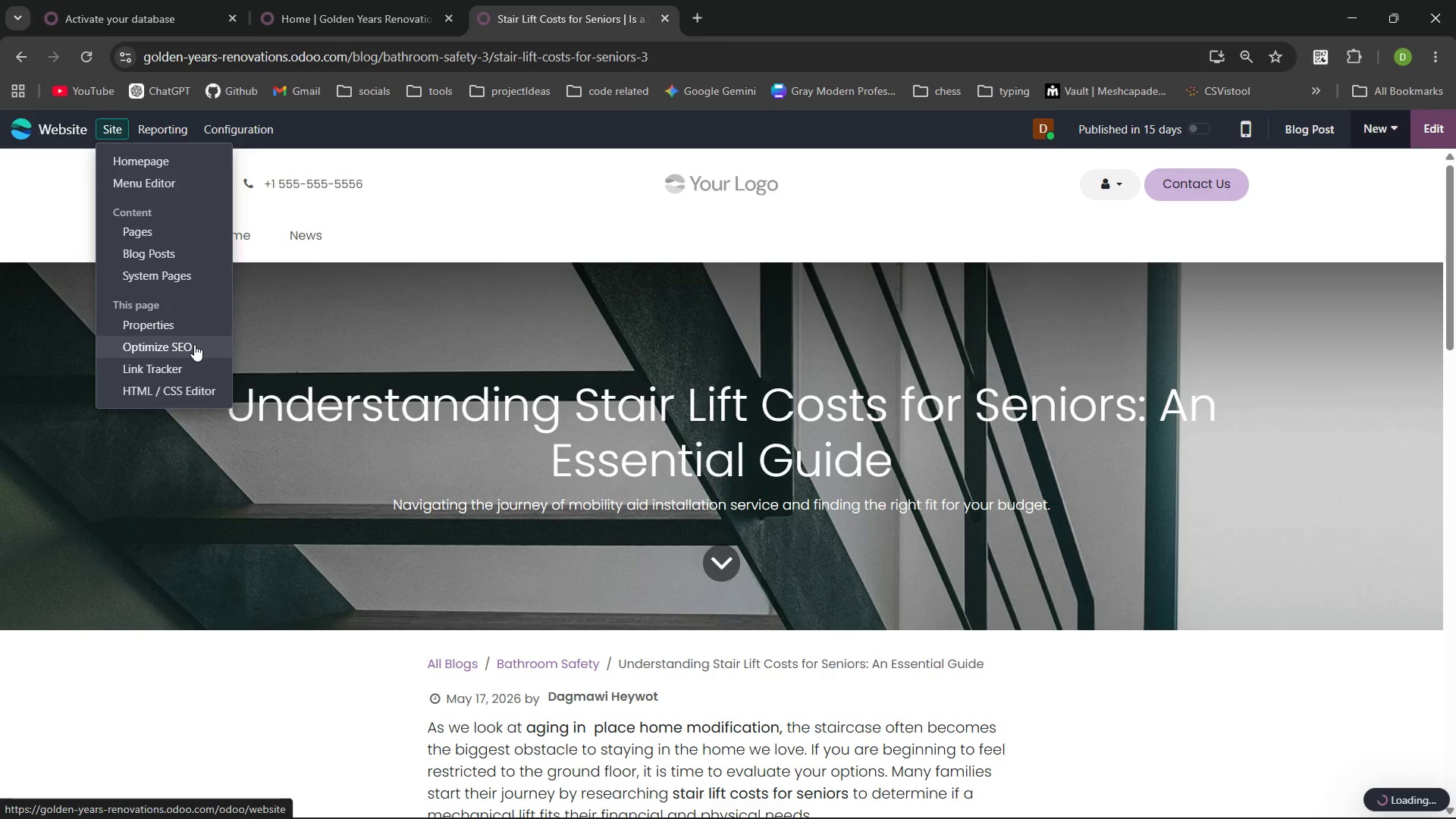 
wait(6.59)
 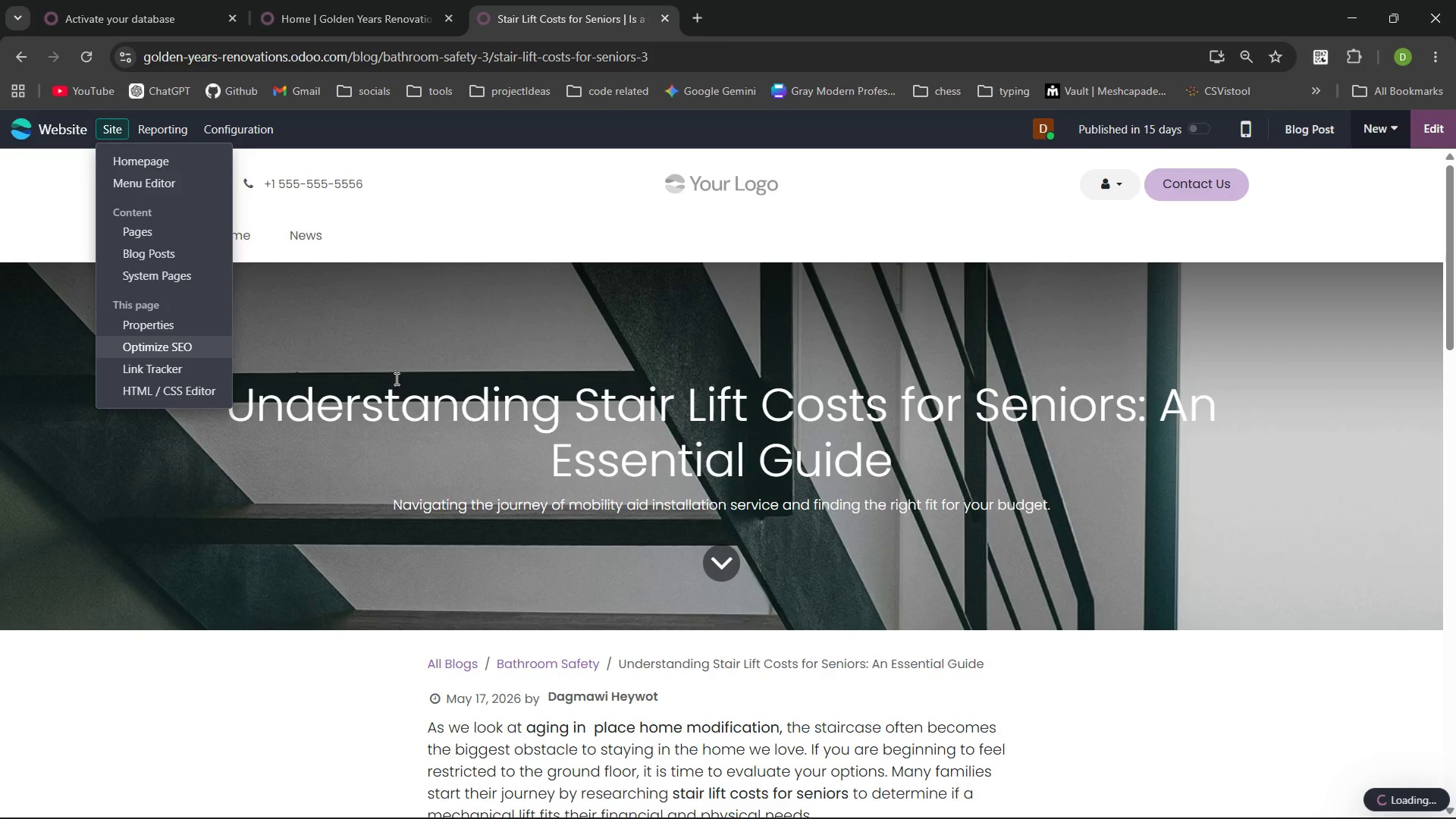 
left_click([194, 344])
 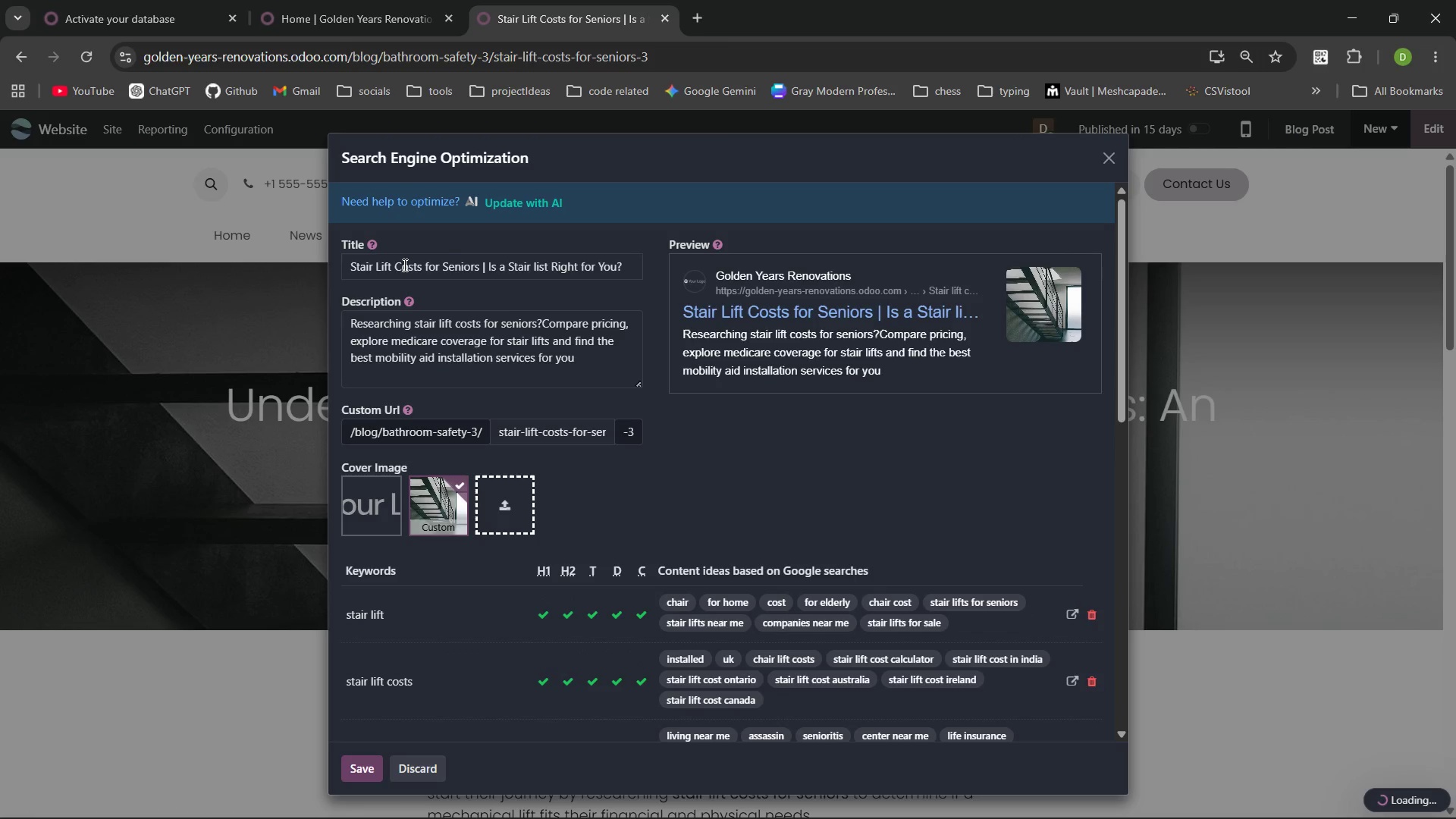 
wait(9.61)
 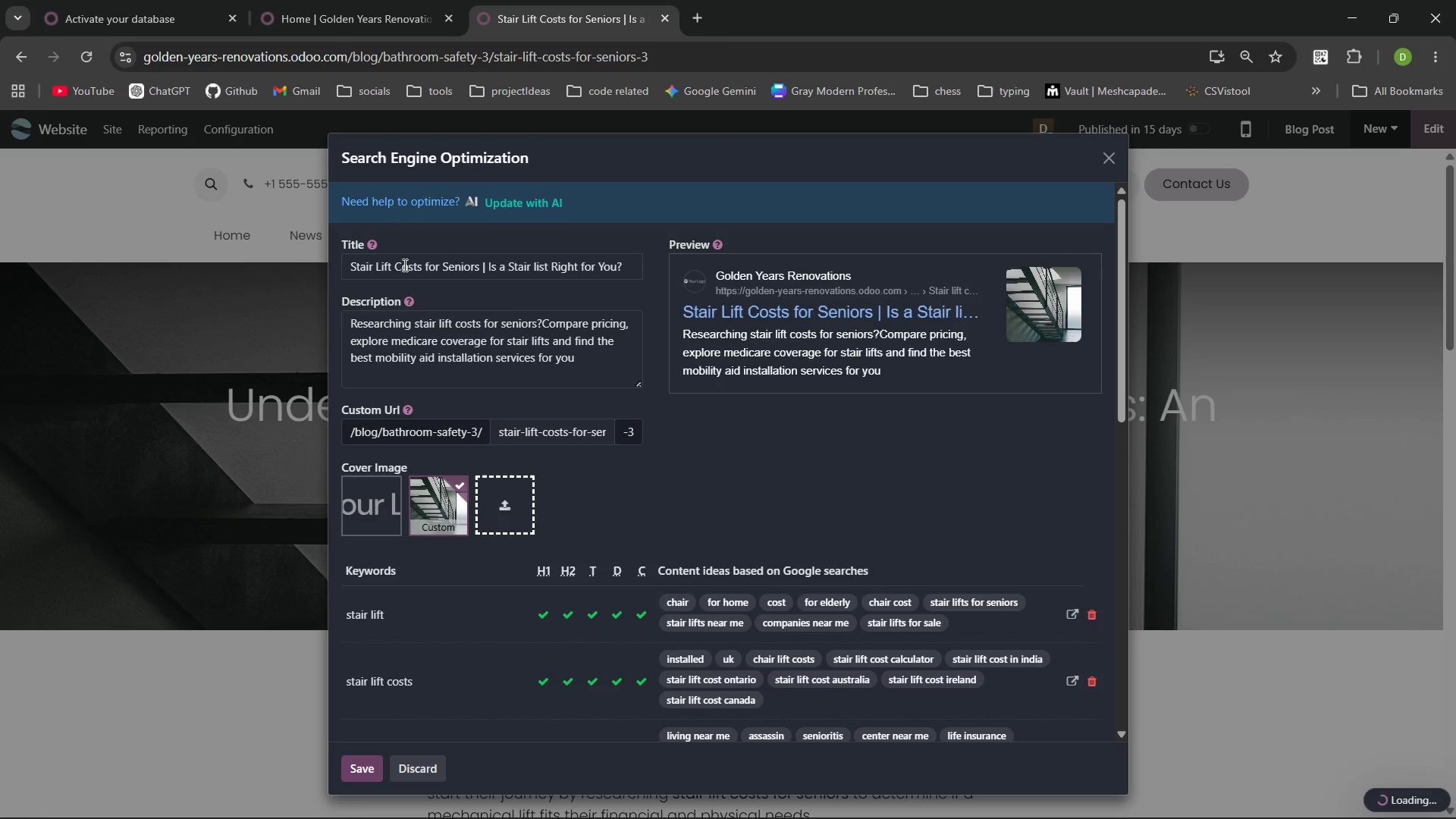 
left_click([459, 669])
 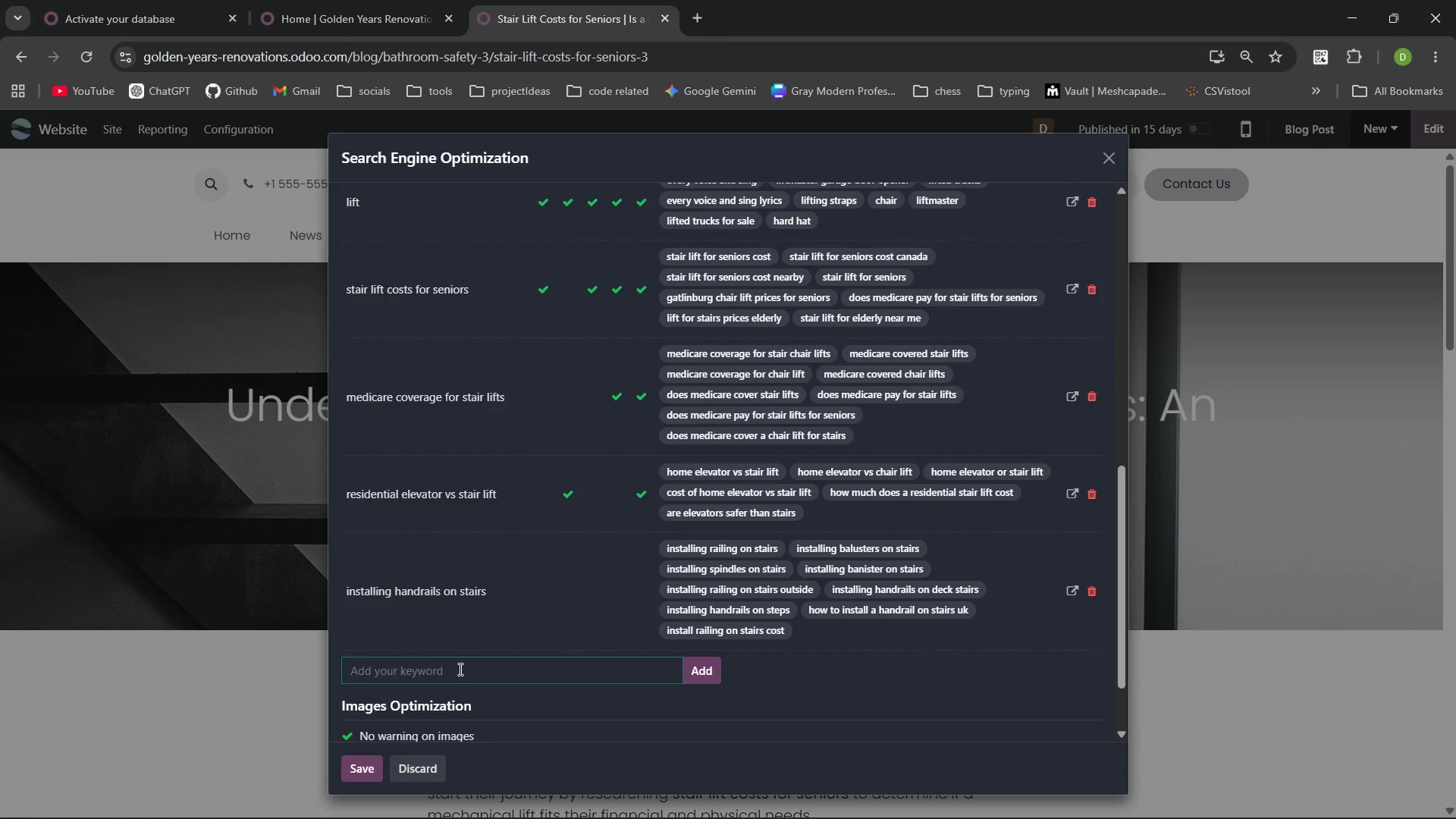 
key(Control+V)
 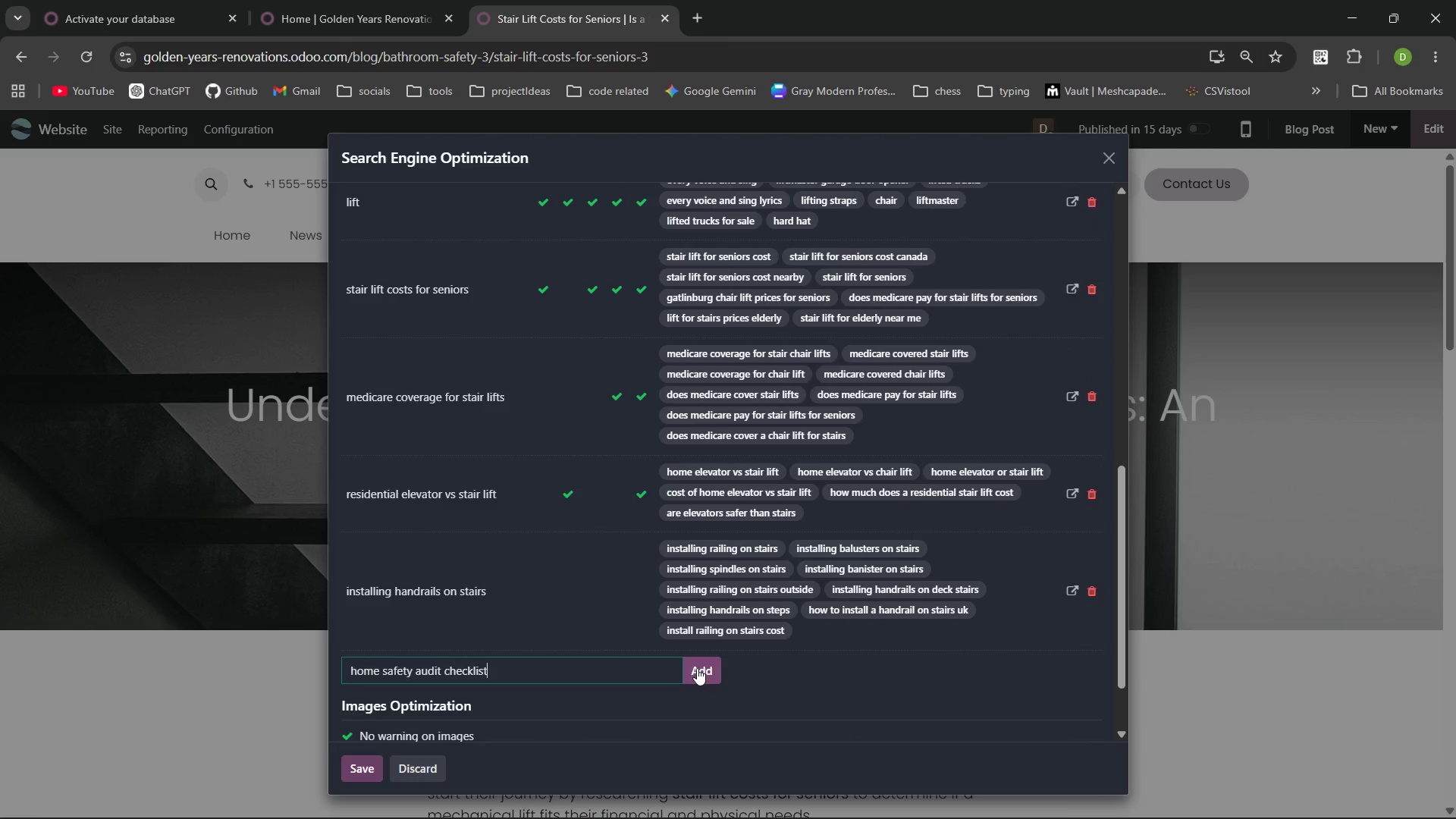 
left_click([697, 668])
 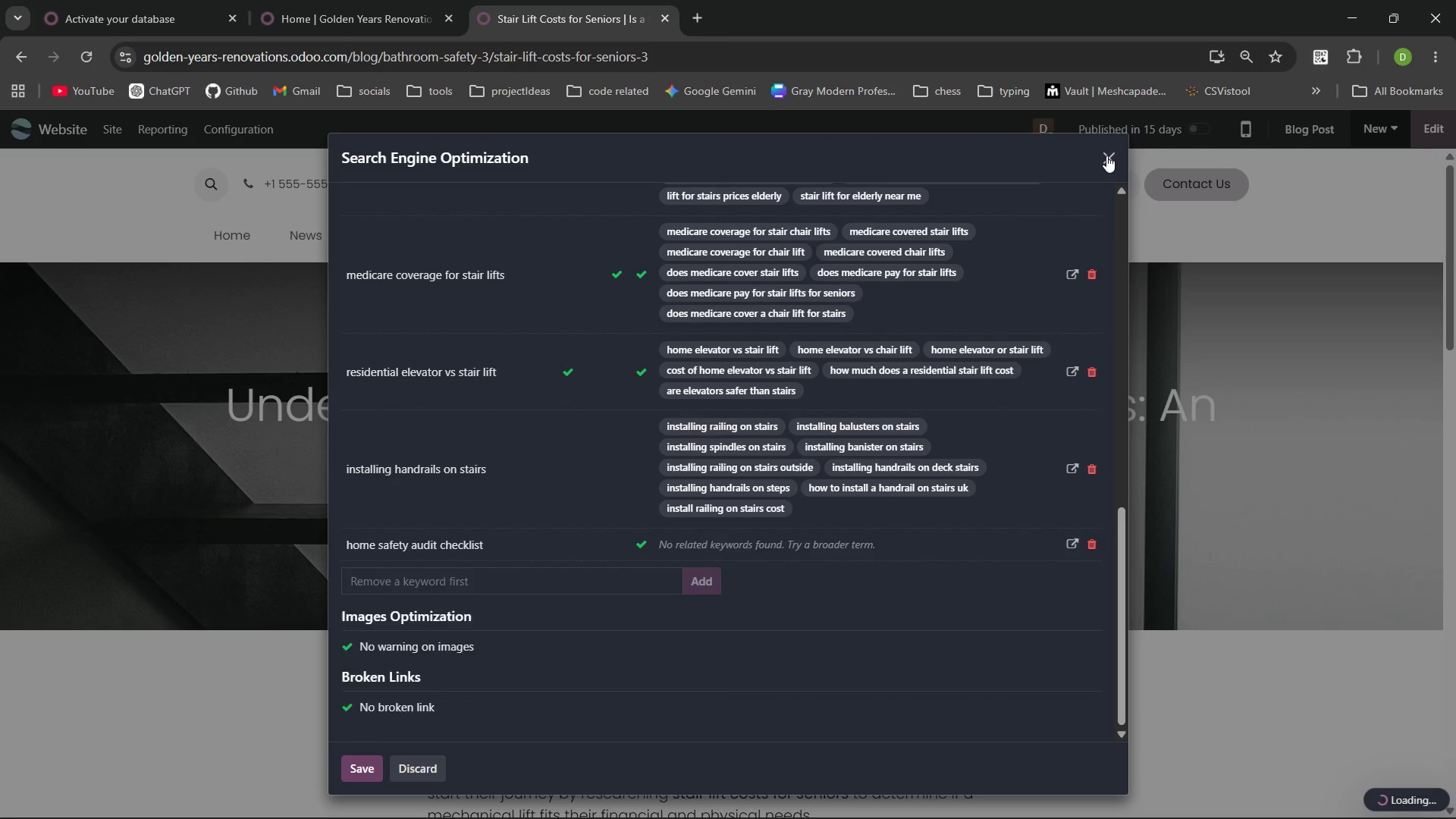 
left_click([1106, 155])
 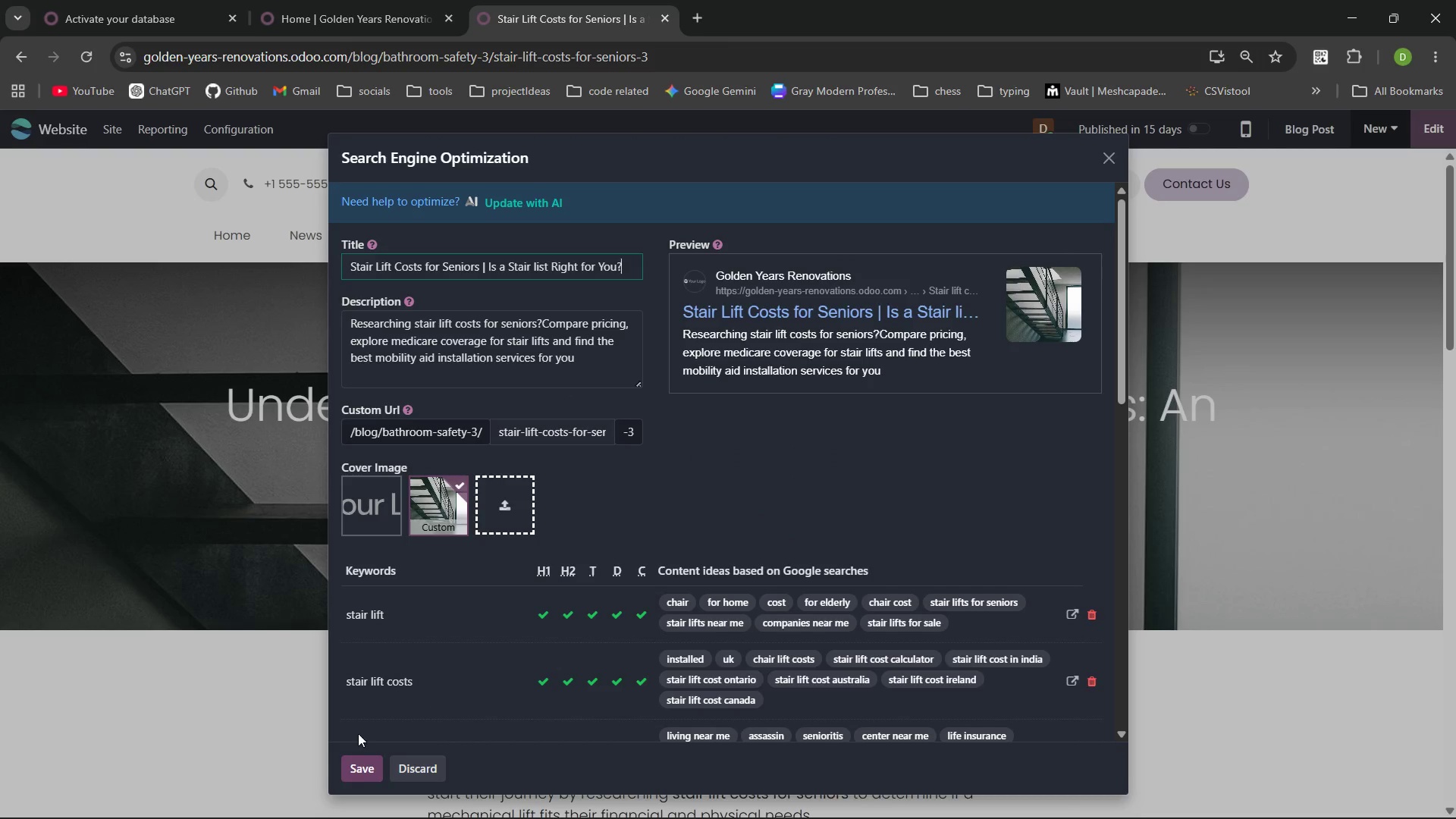 
left_click([356, 766])
 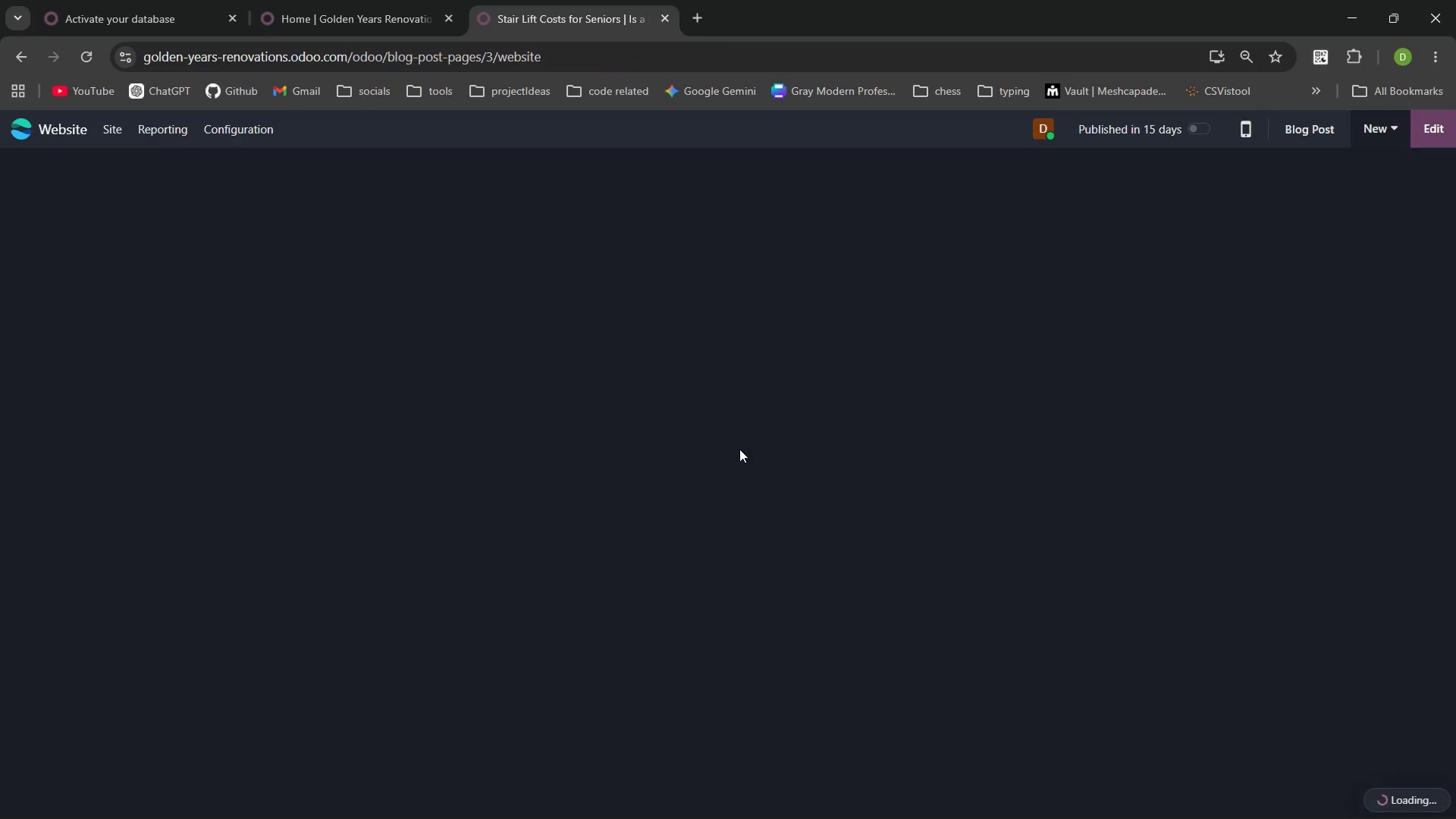 
wait(8.69)
 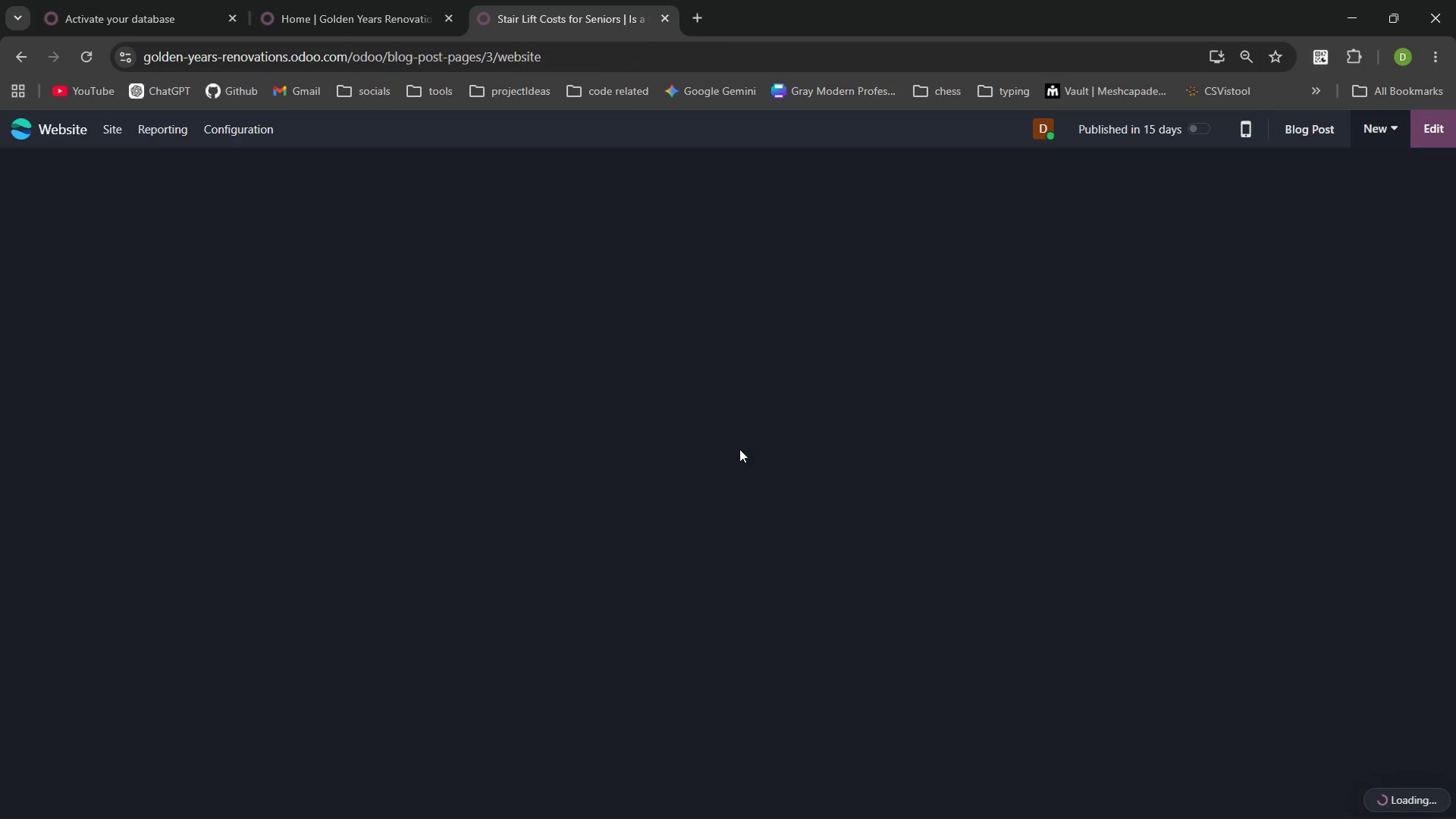 
left_click([126, 130])
 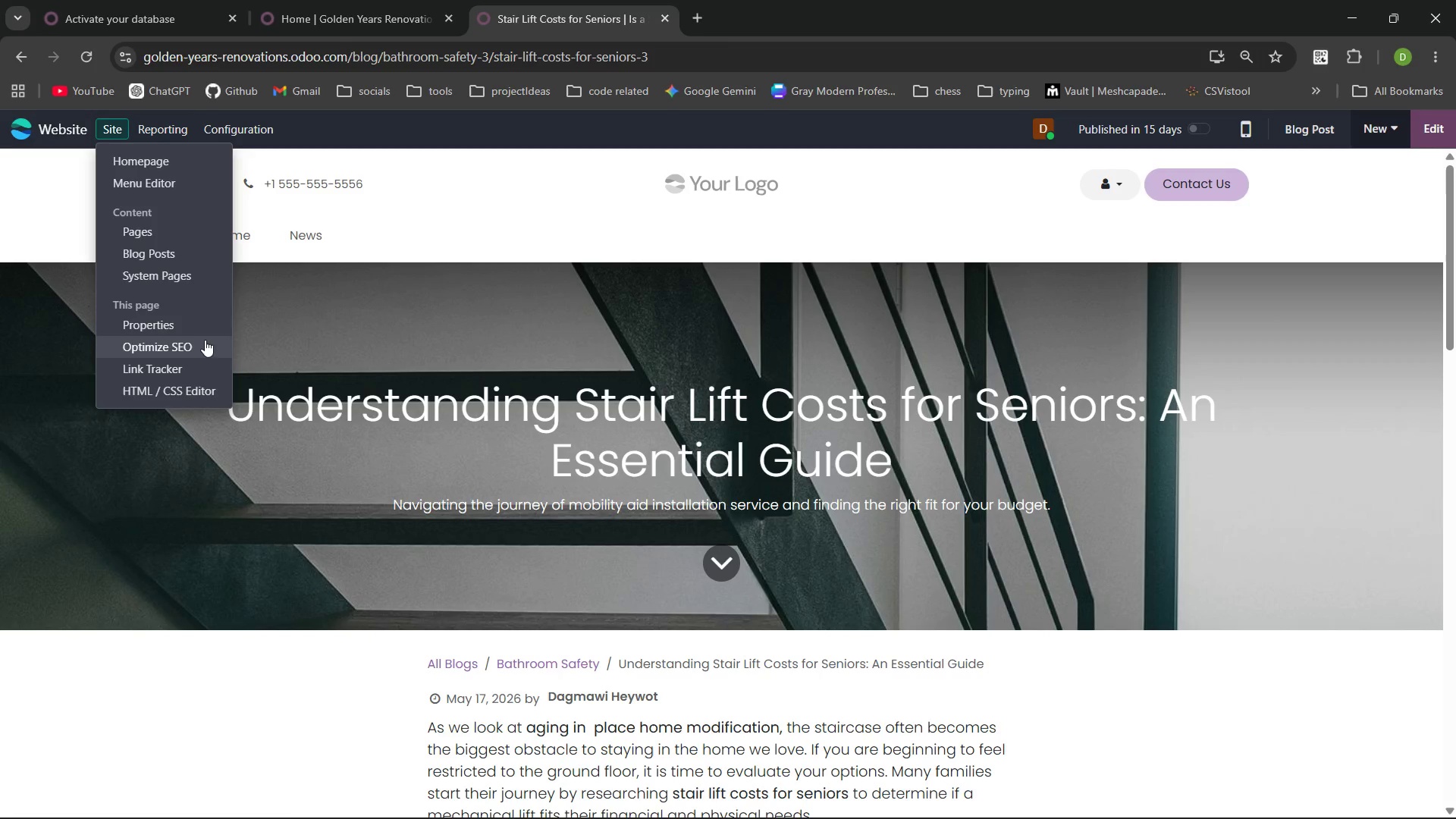 
left_click([203, 340])
 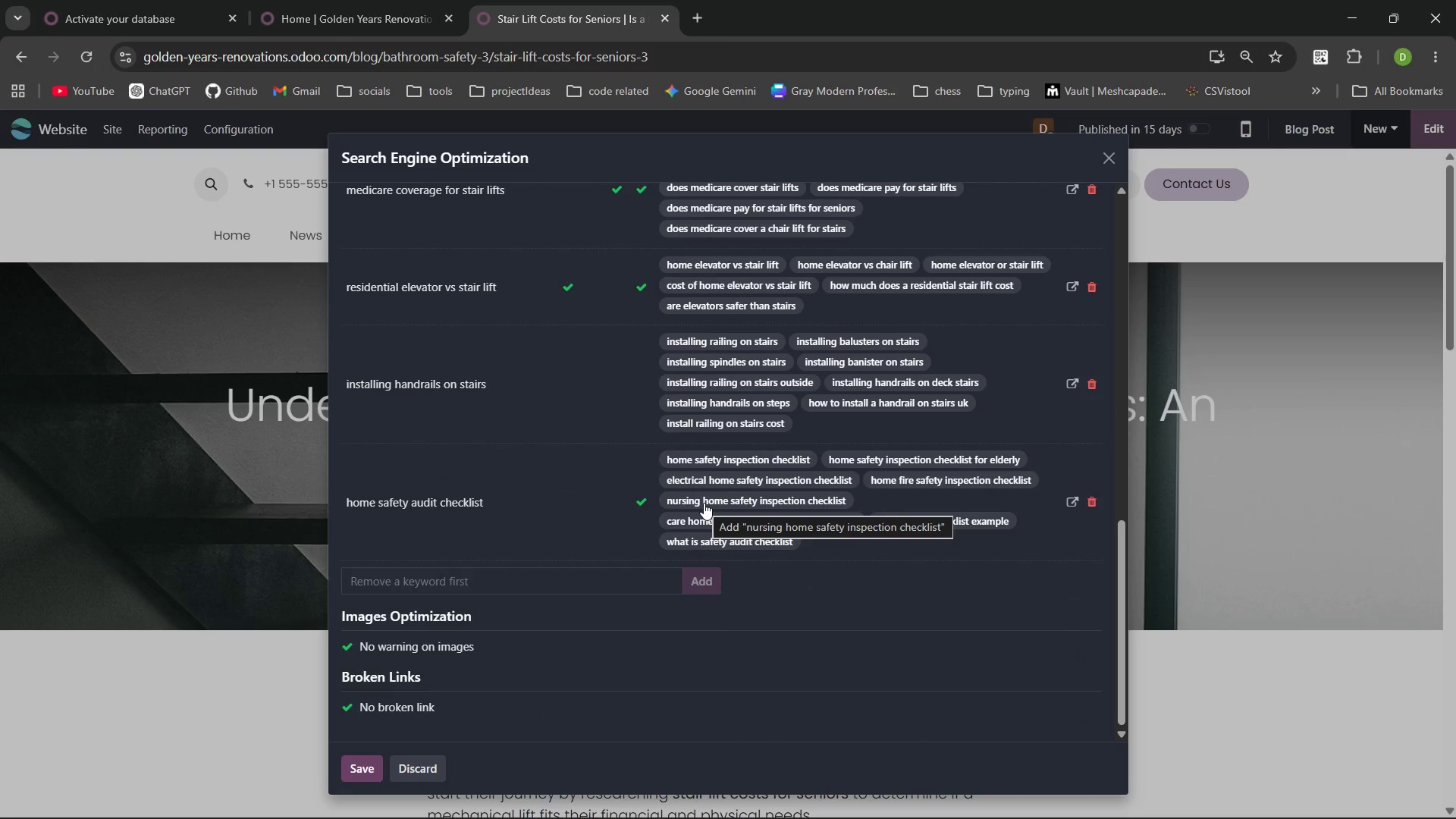 
wait(5.72)
 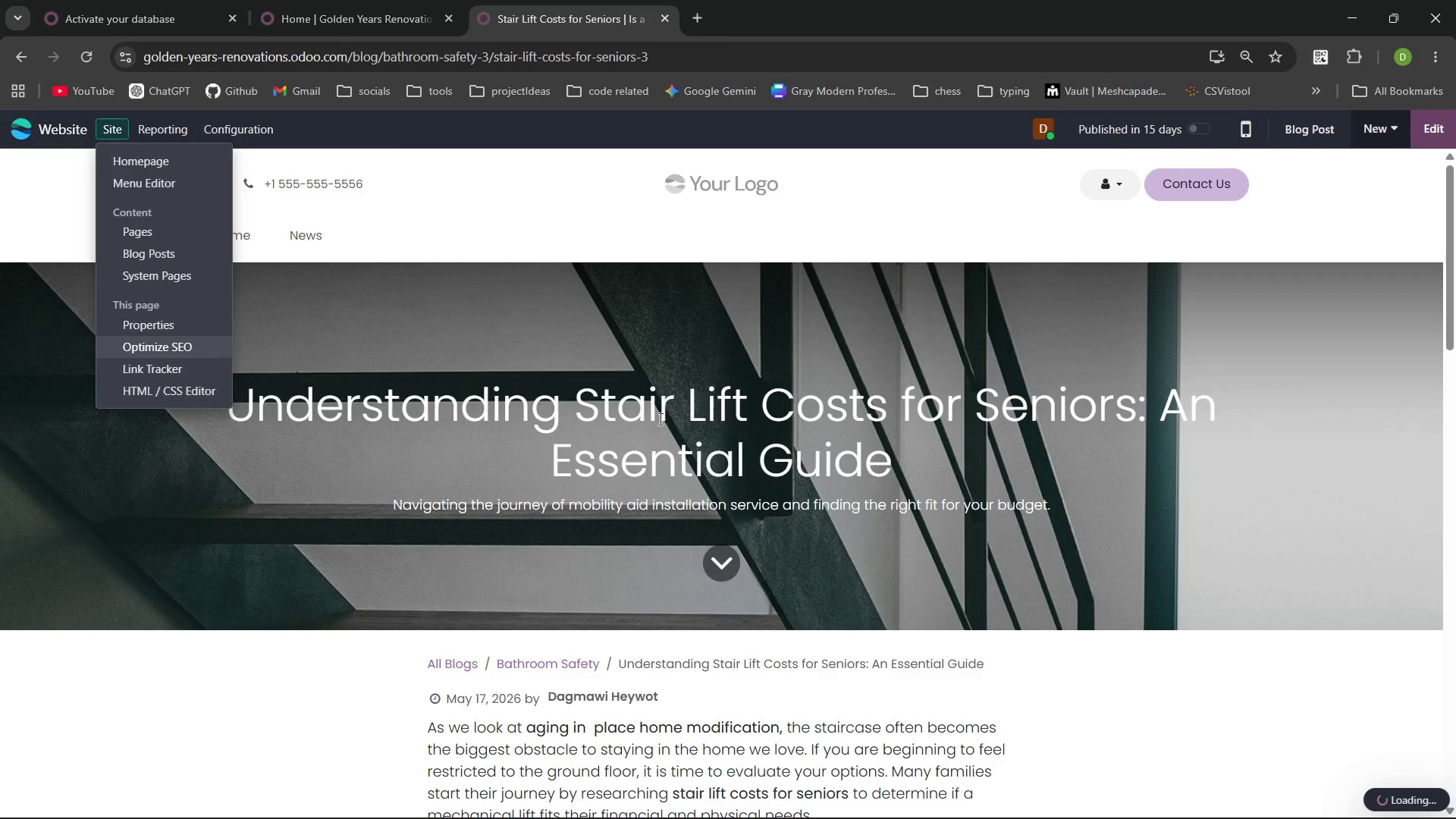 
key(PrintScreen)
 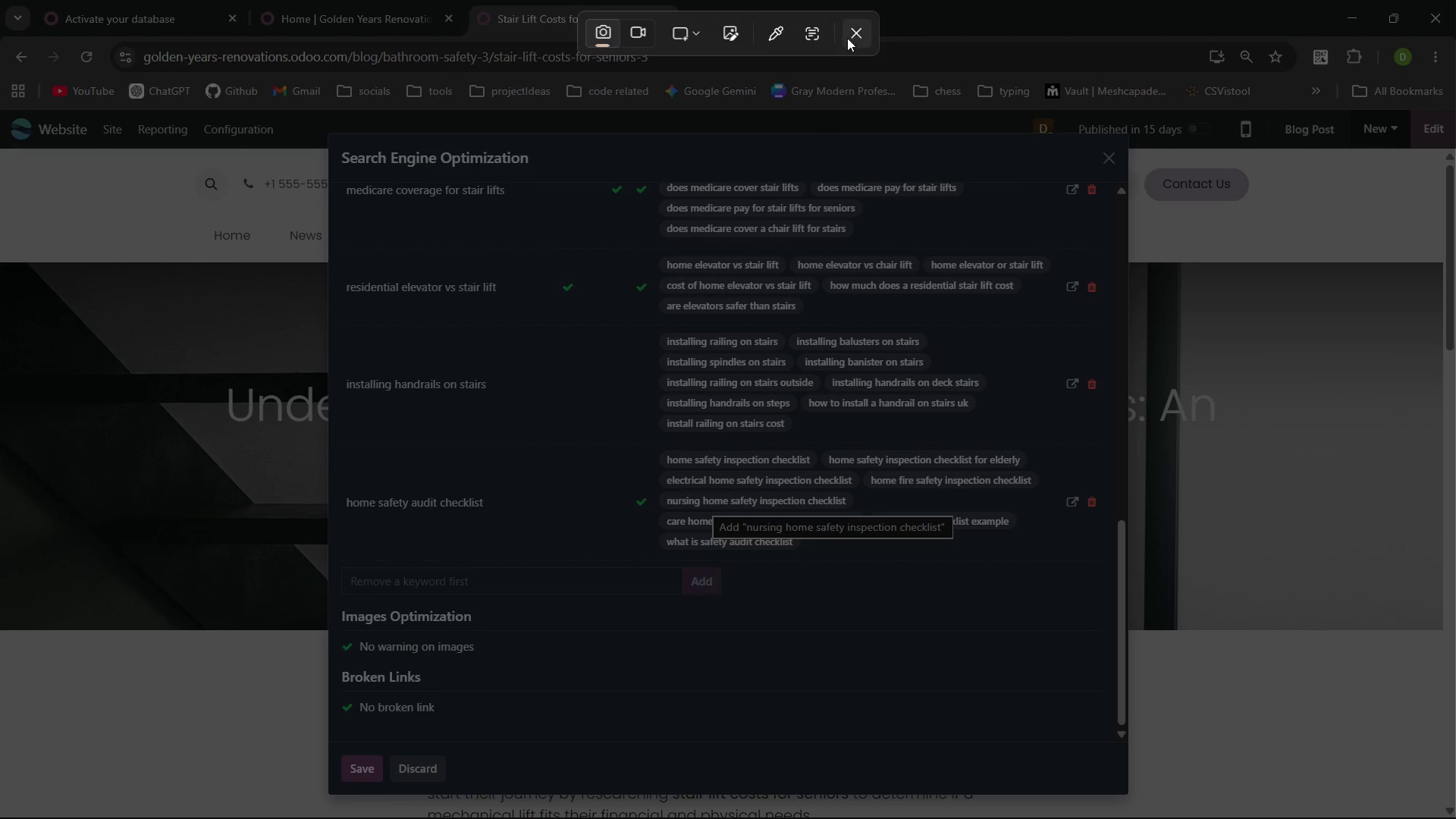 
left_click([852, 29])
 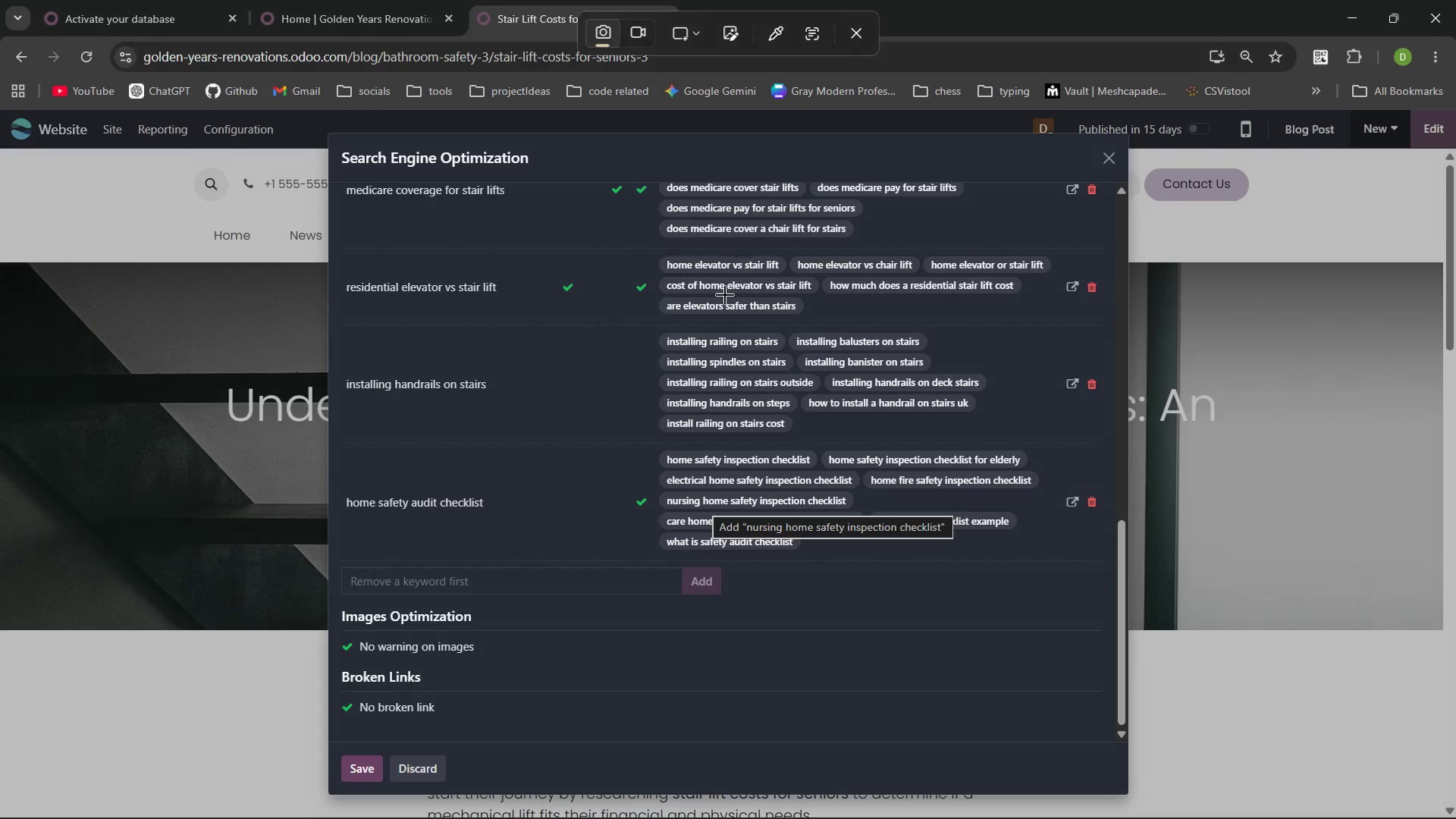 
mouse_move([716, 293])
 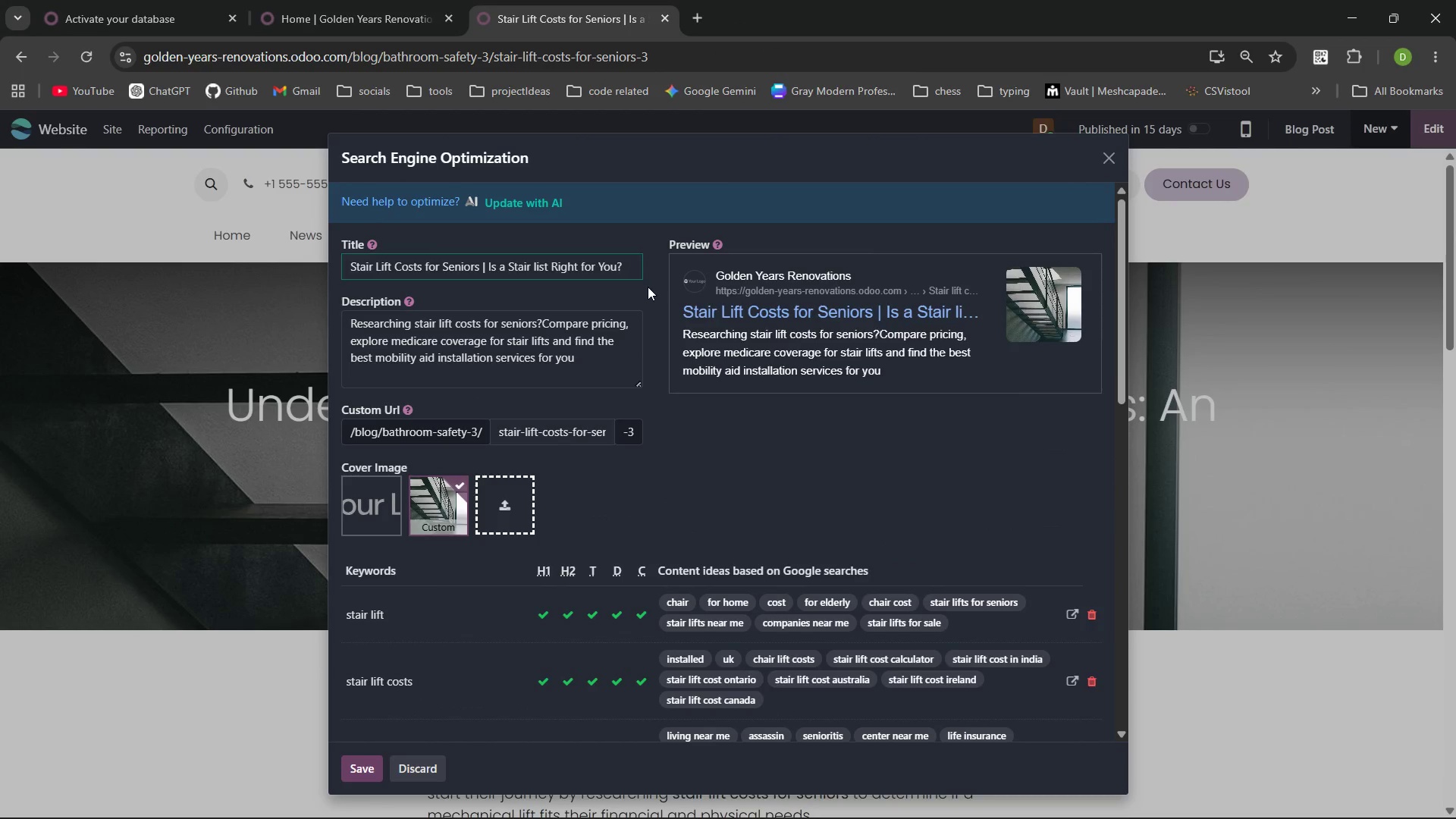 
left_click([648, 287])
 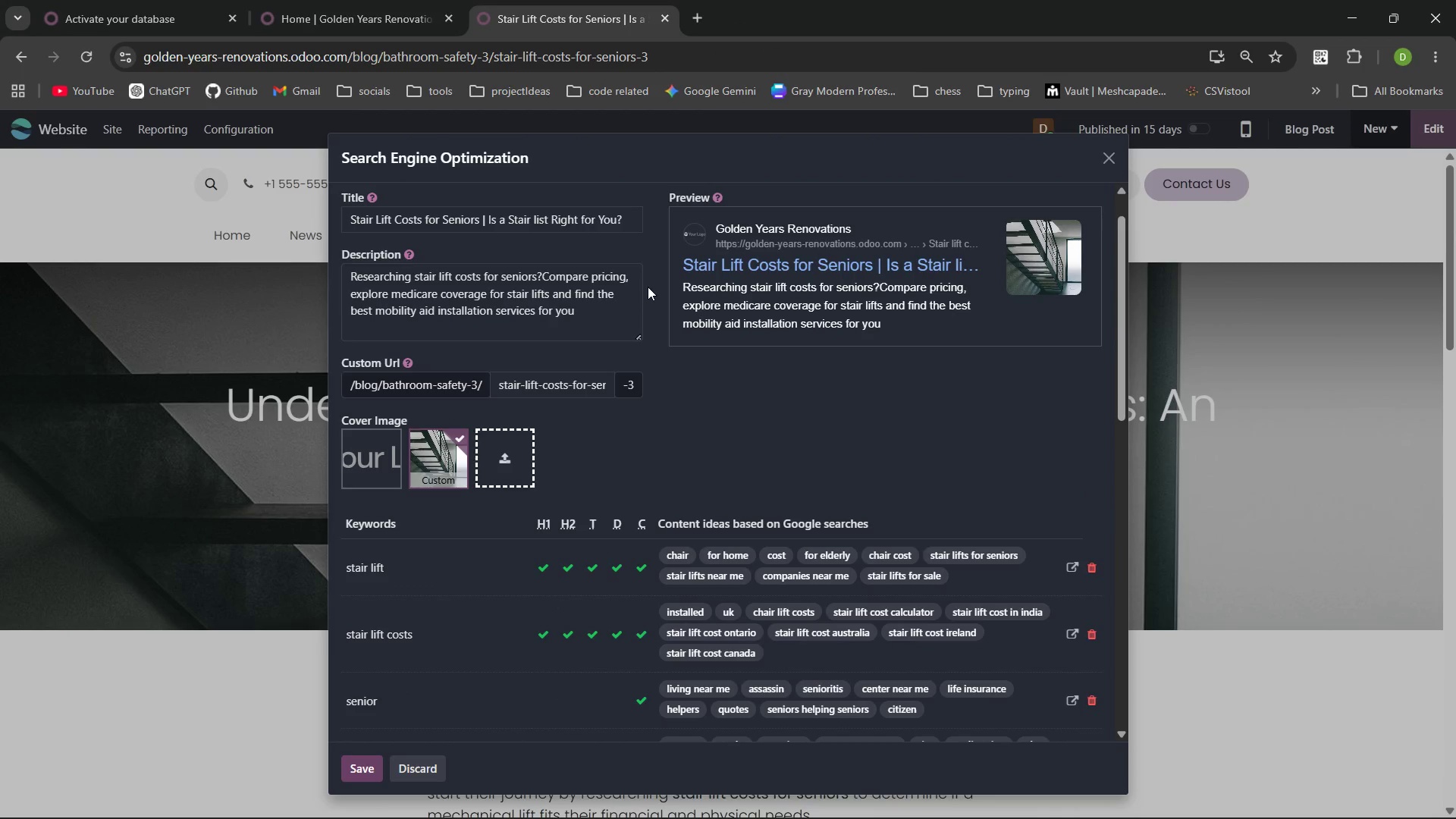 
key(PrintScreen)
 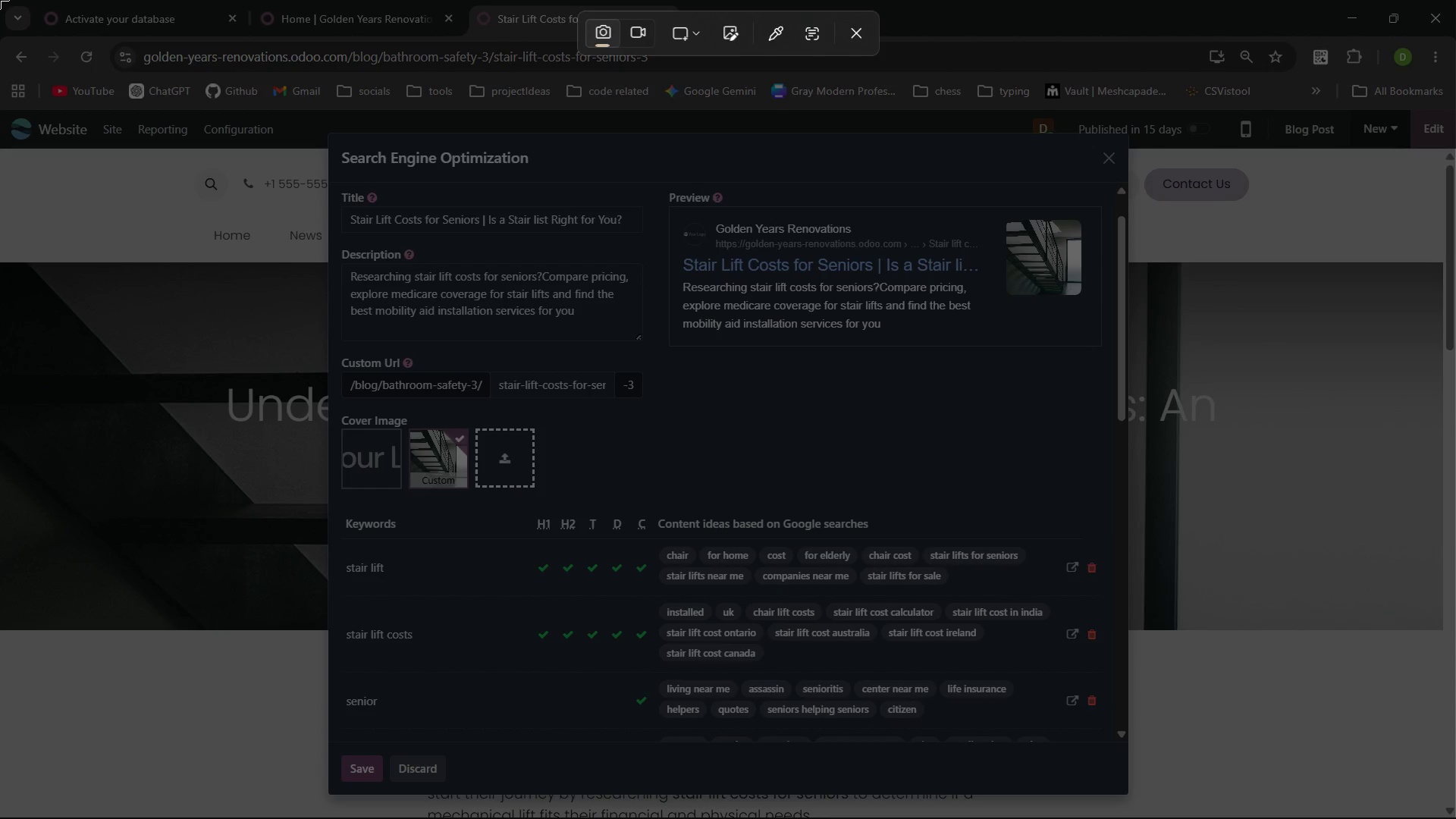 
left_click_drag(start_coordinate=[0, 0], to_coordinate=[1455, 818])
 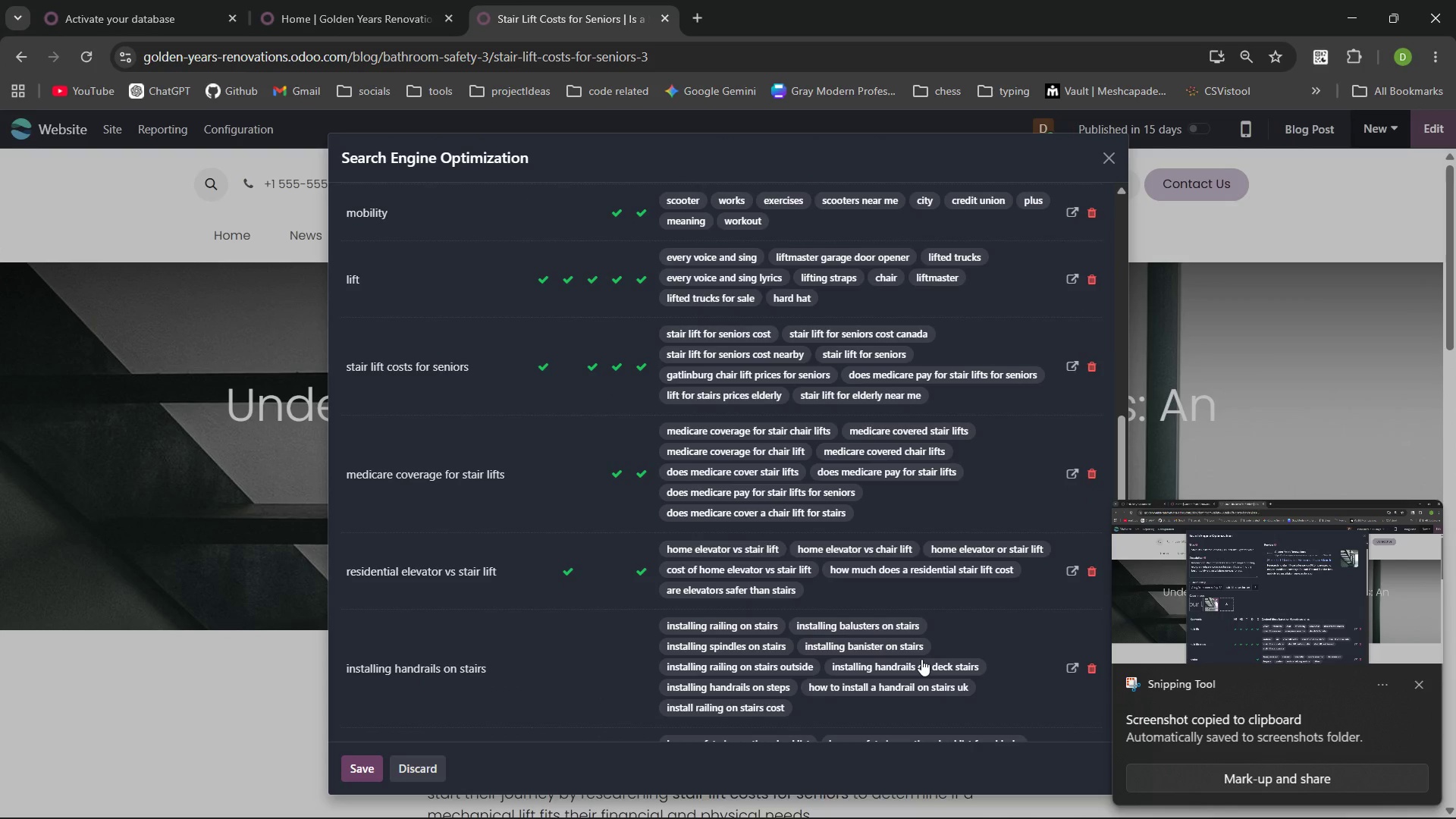 
wait(5.91)
 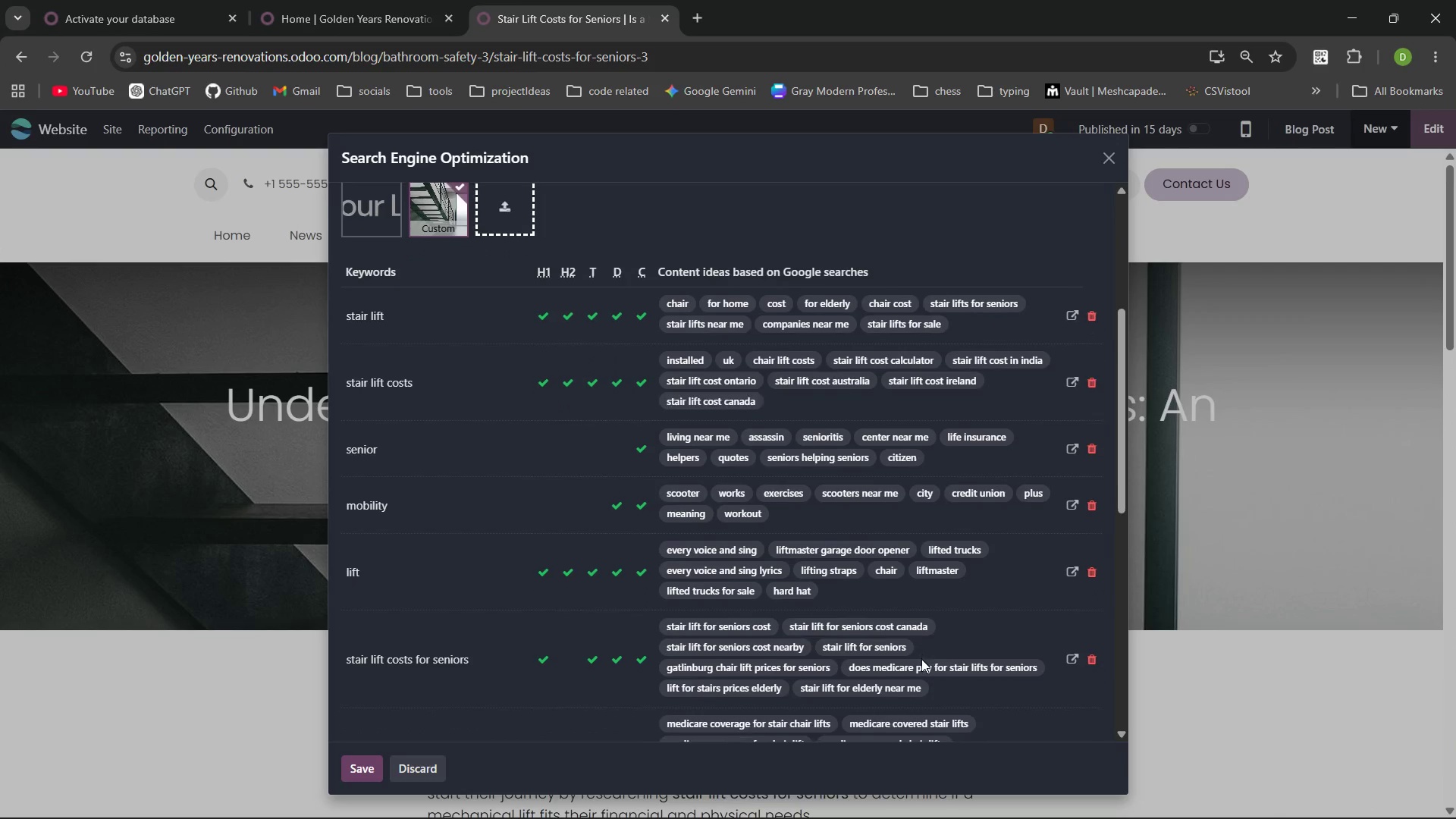 
left_click([1420, 683])
 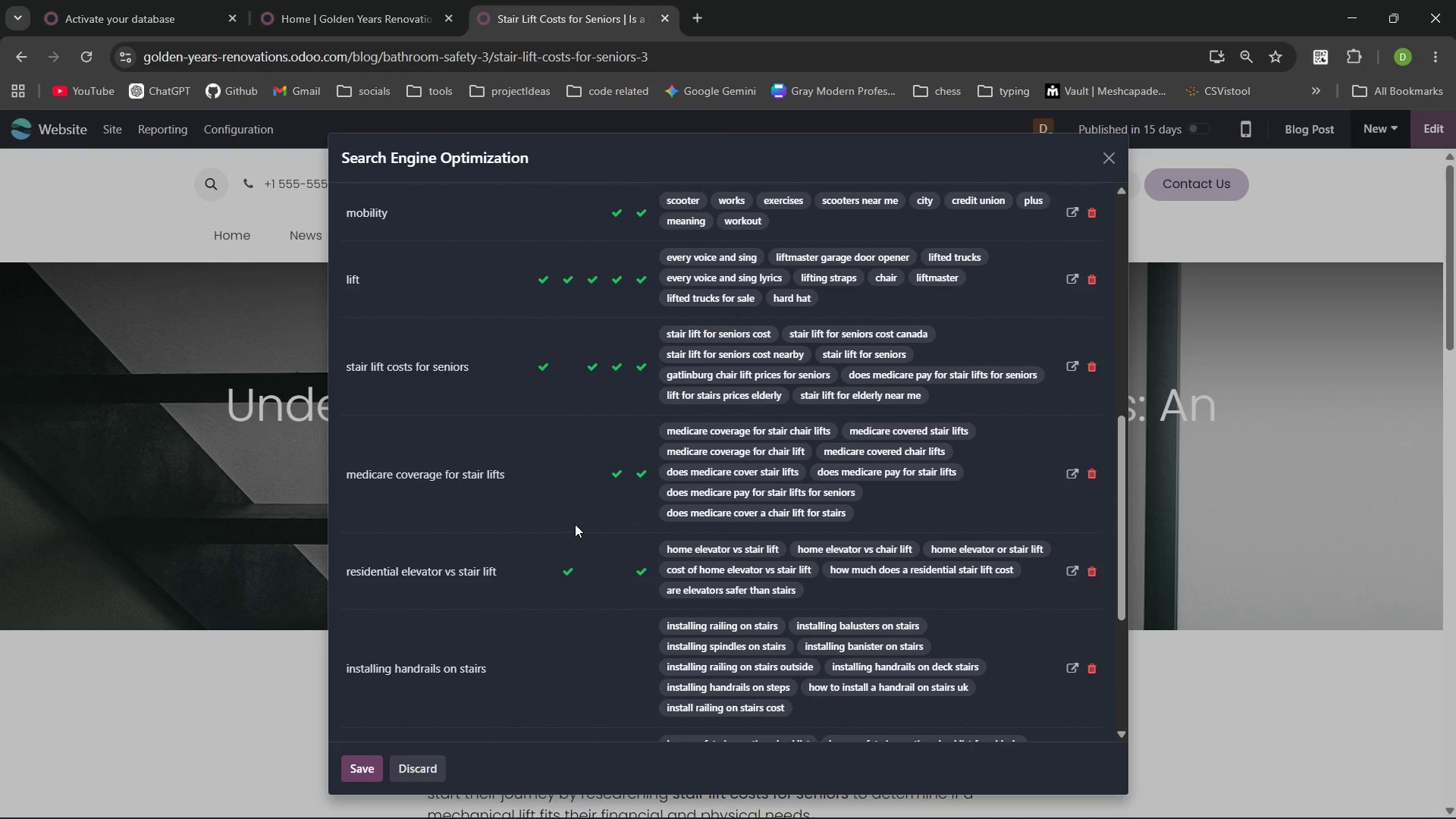 
key(PrintScreen)
 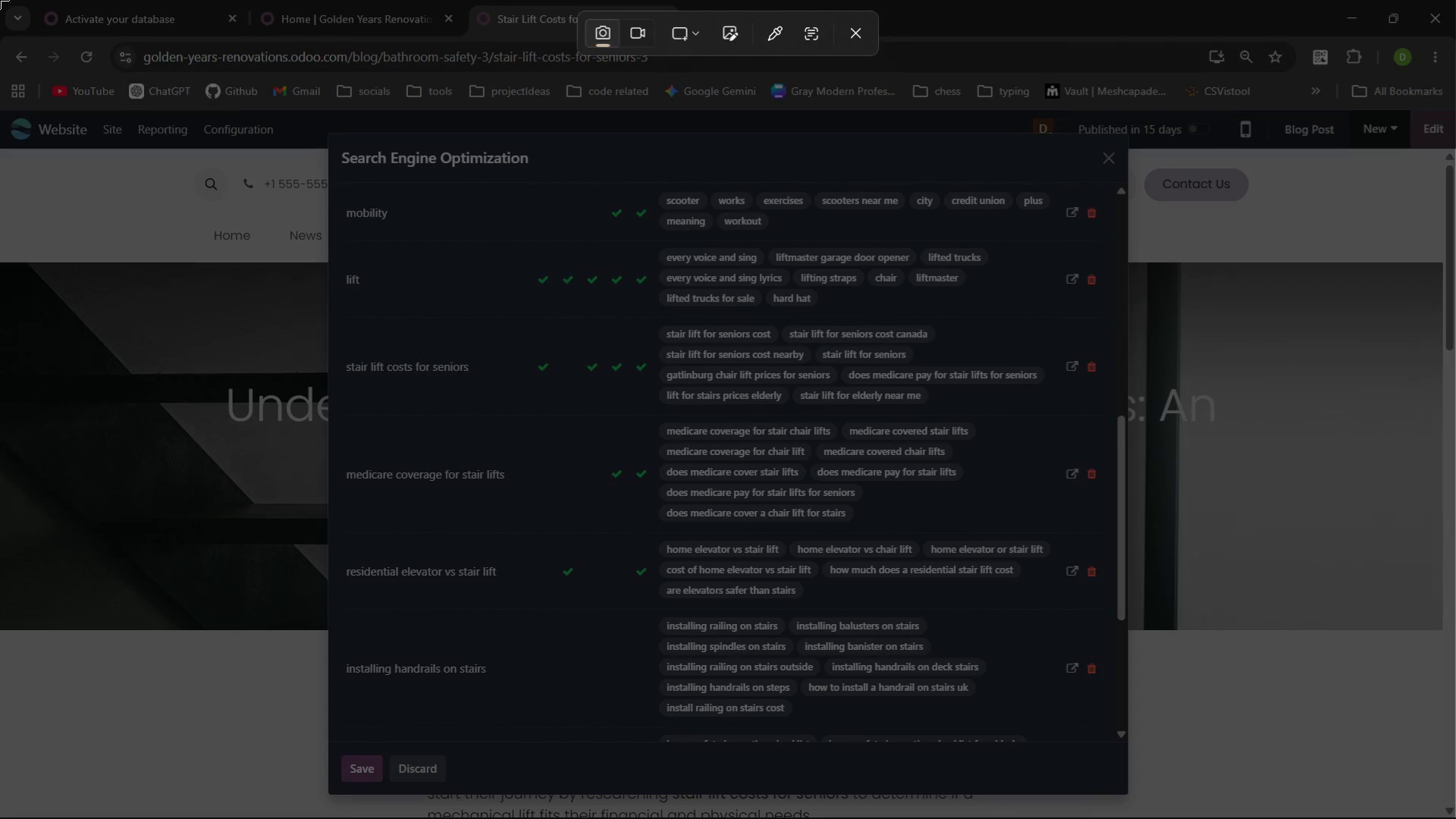 
left_click_drag(start_coordinate=[0, 0], to_coordinate=[1455, 818])
 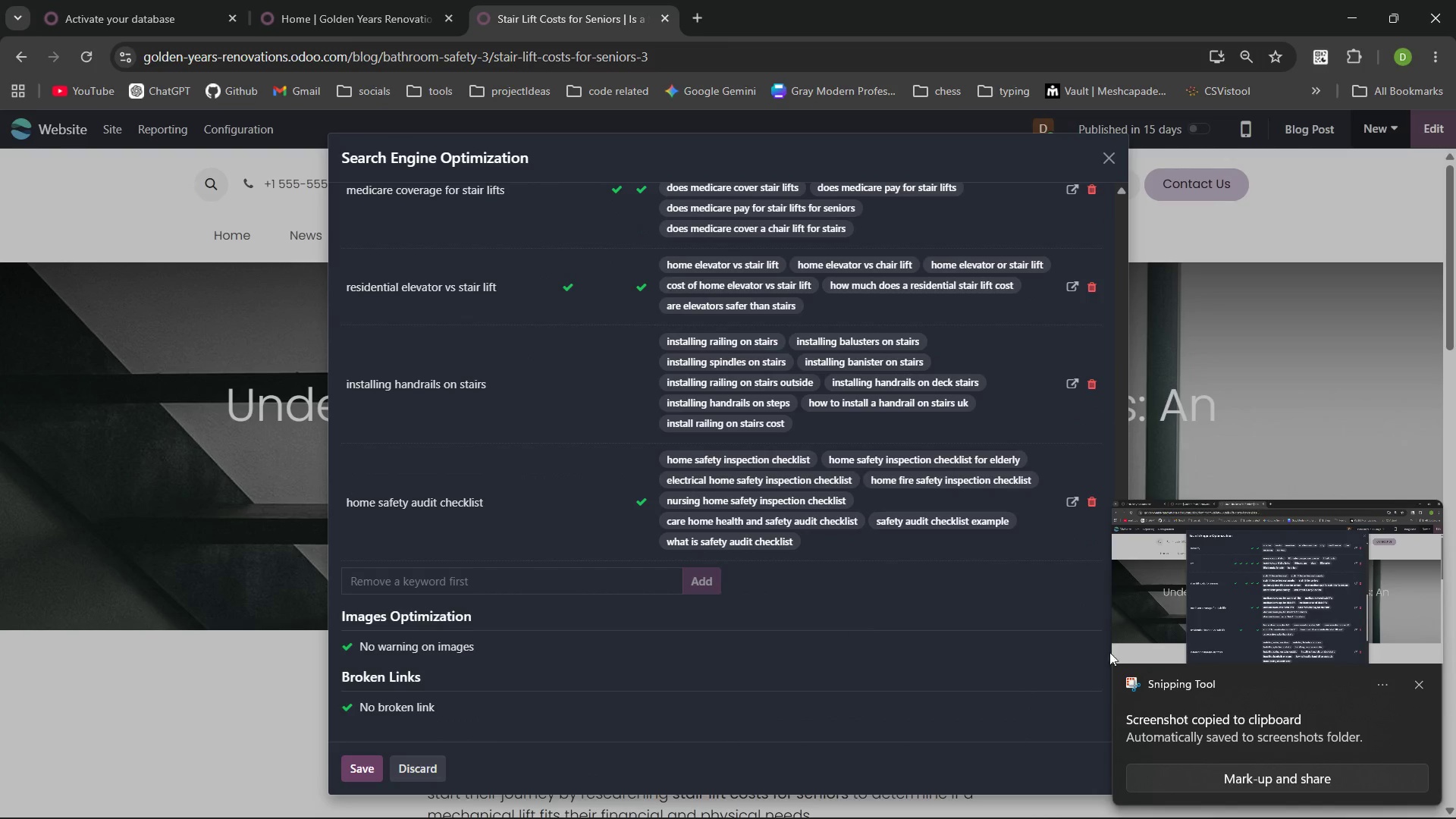 
left_click([1420, 681])
 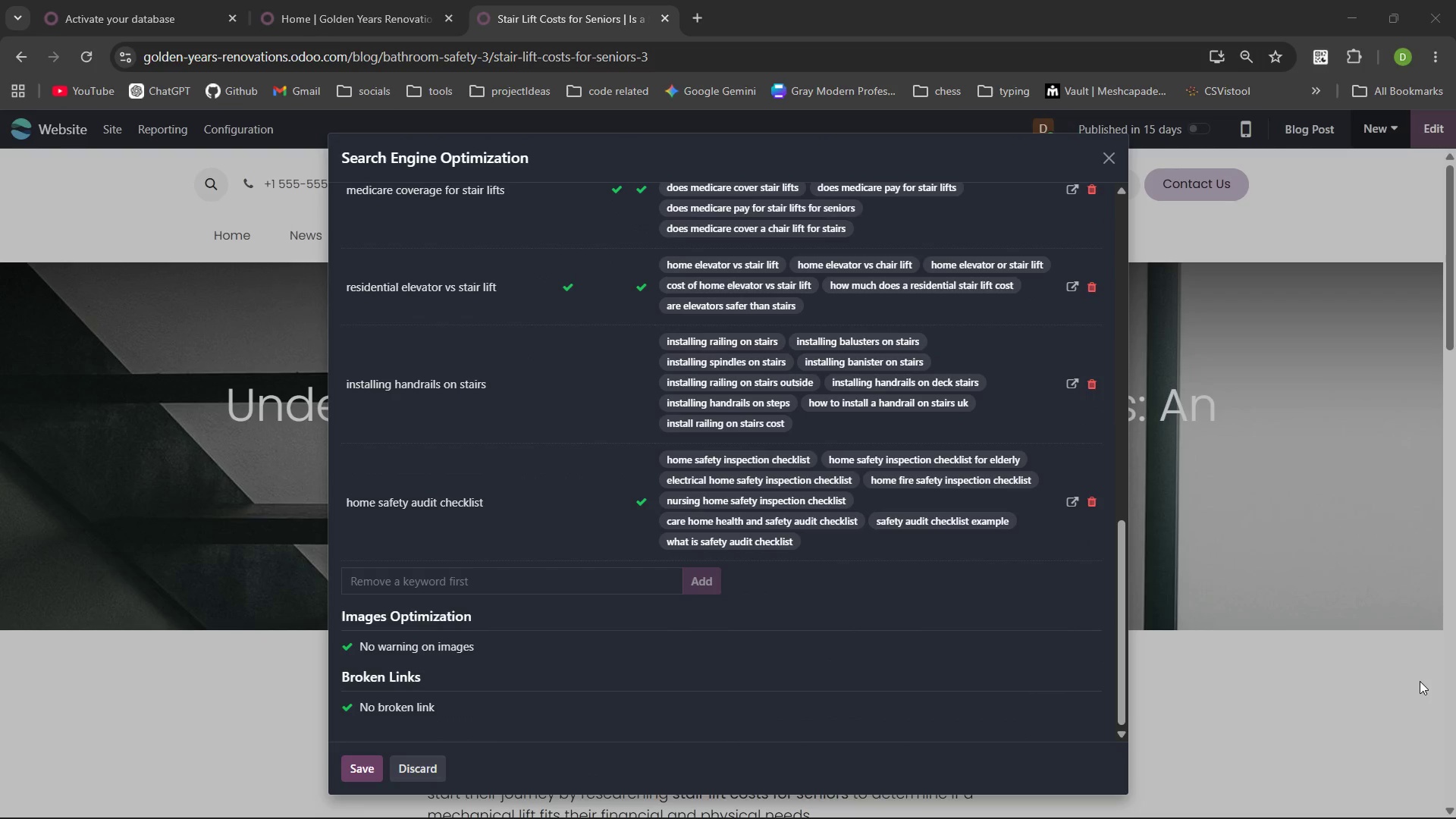 
key(PrintScreen)
 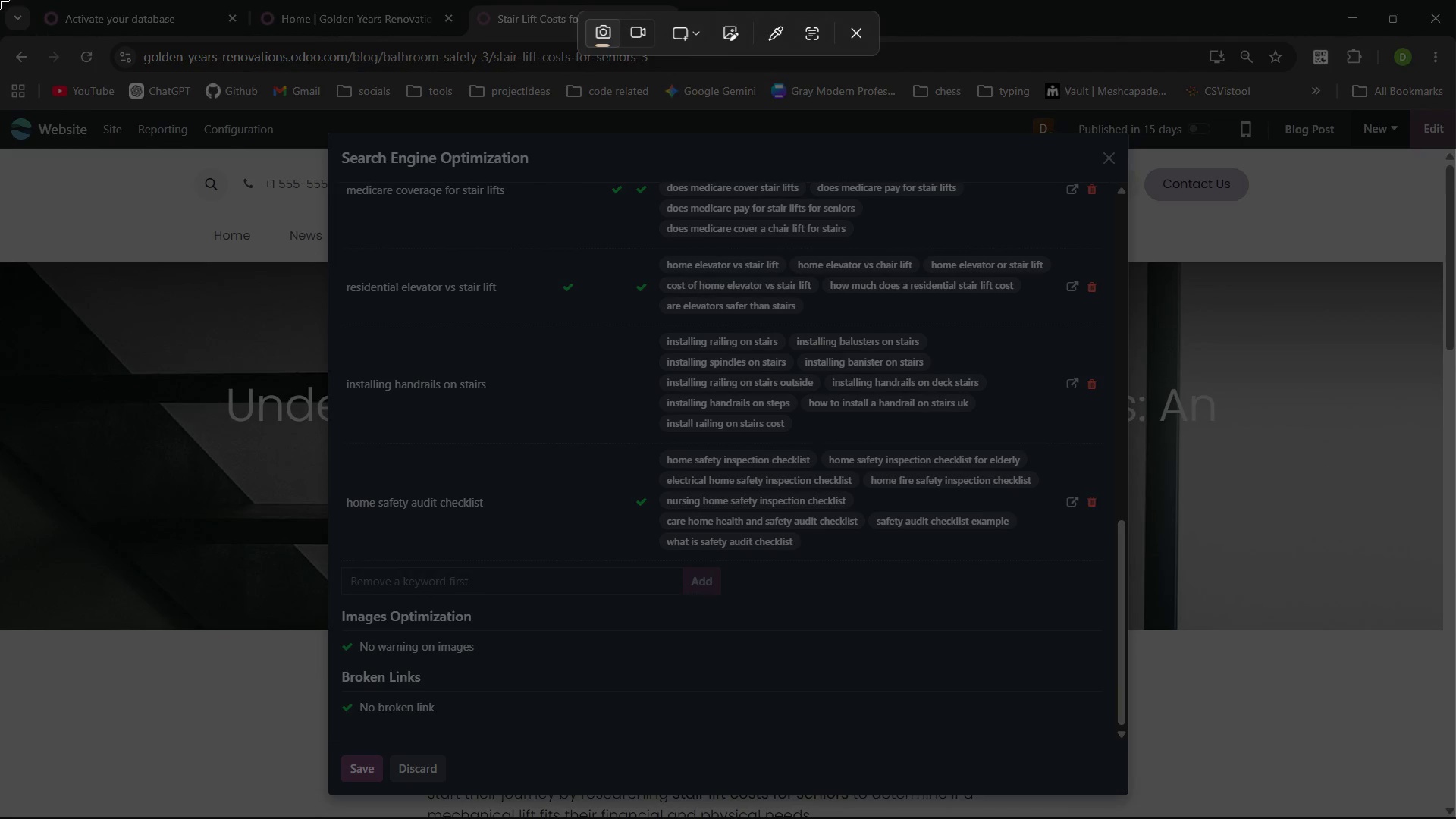 
left_click_drag(start_coordinate=[0, 0], to_coordinate=[1455, 818])
 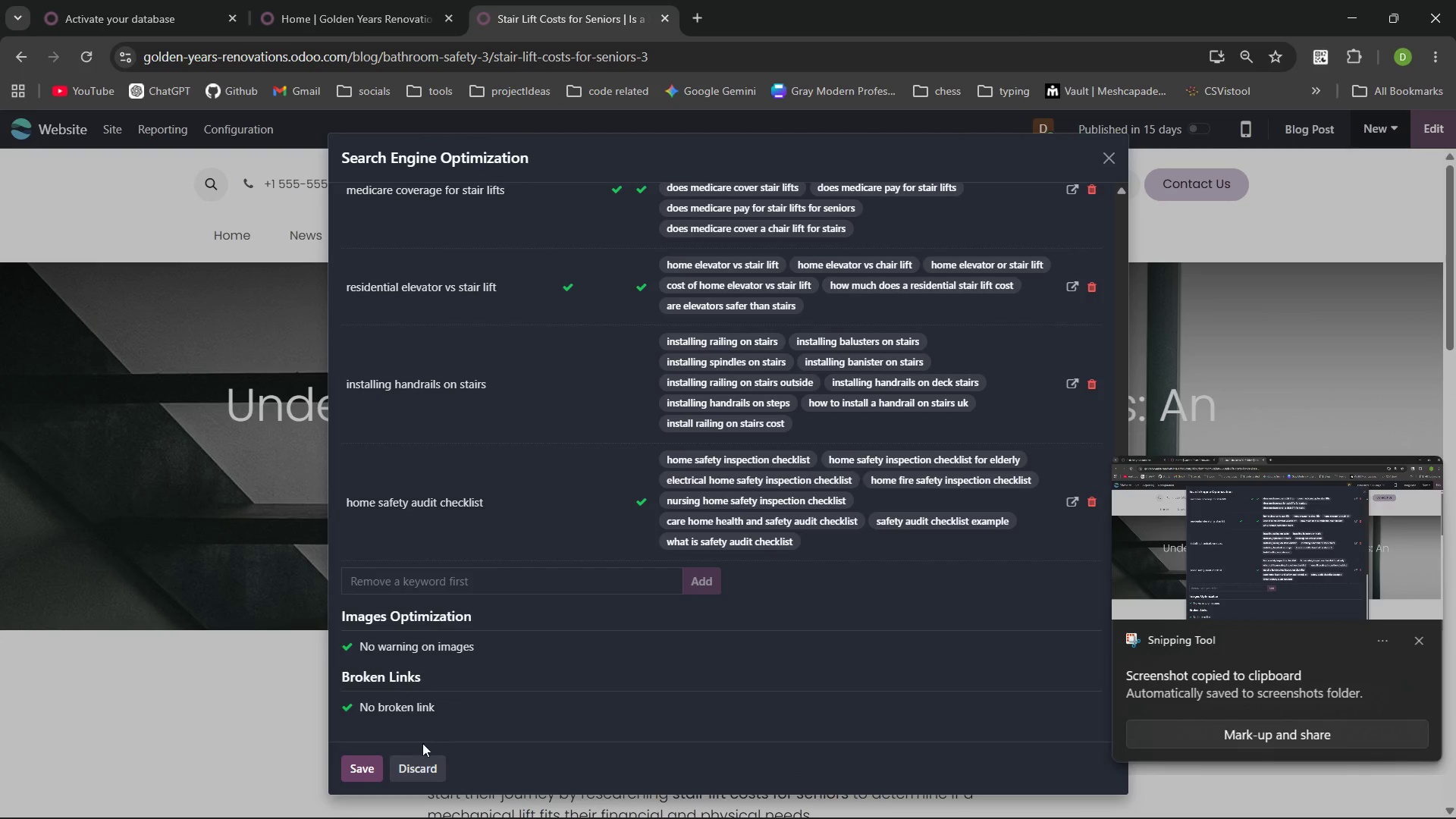 
left_click([359, 766])
 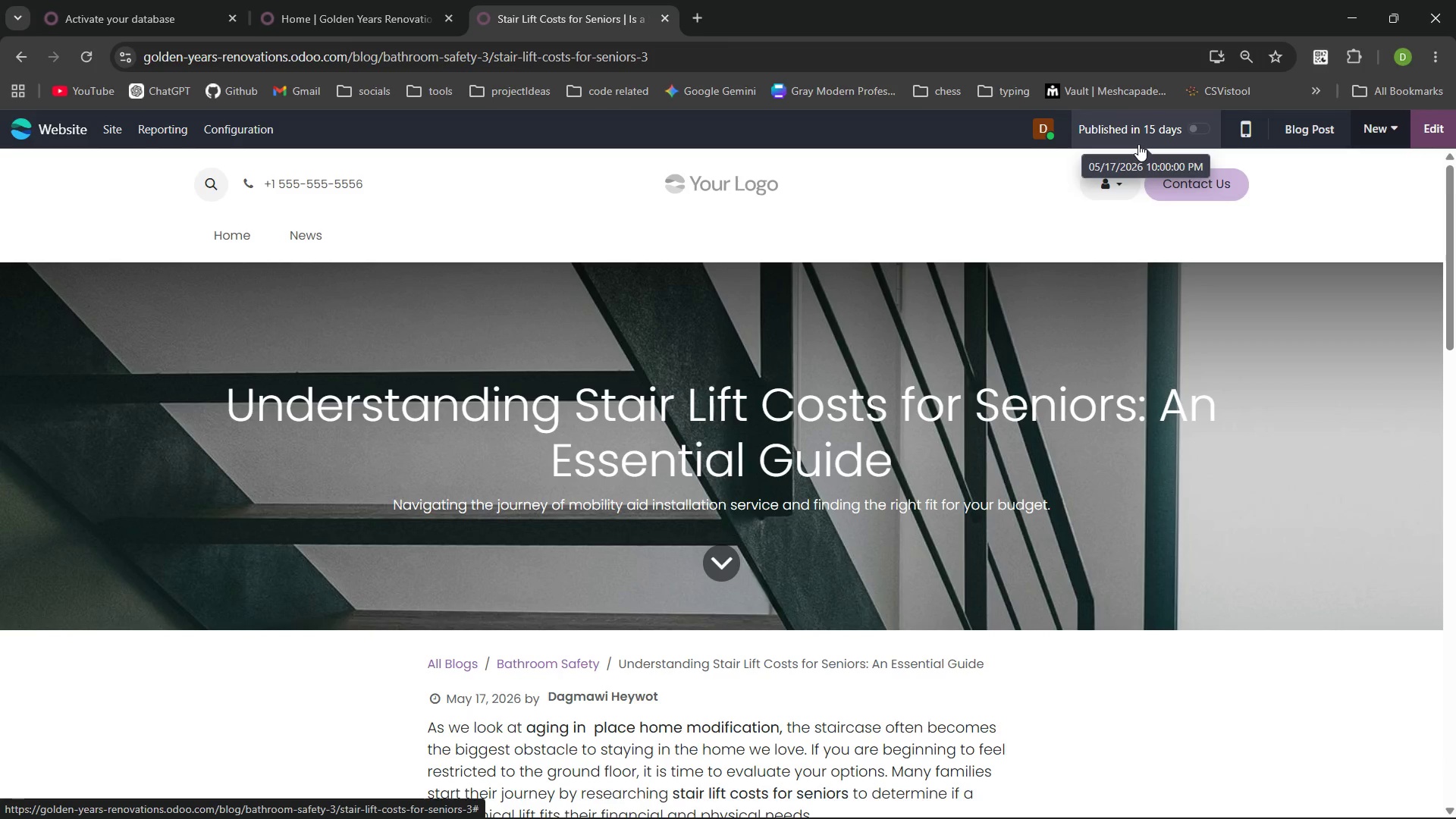 
wait(14.81)
 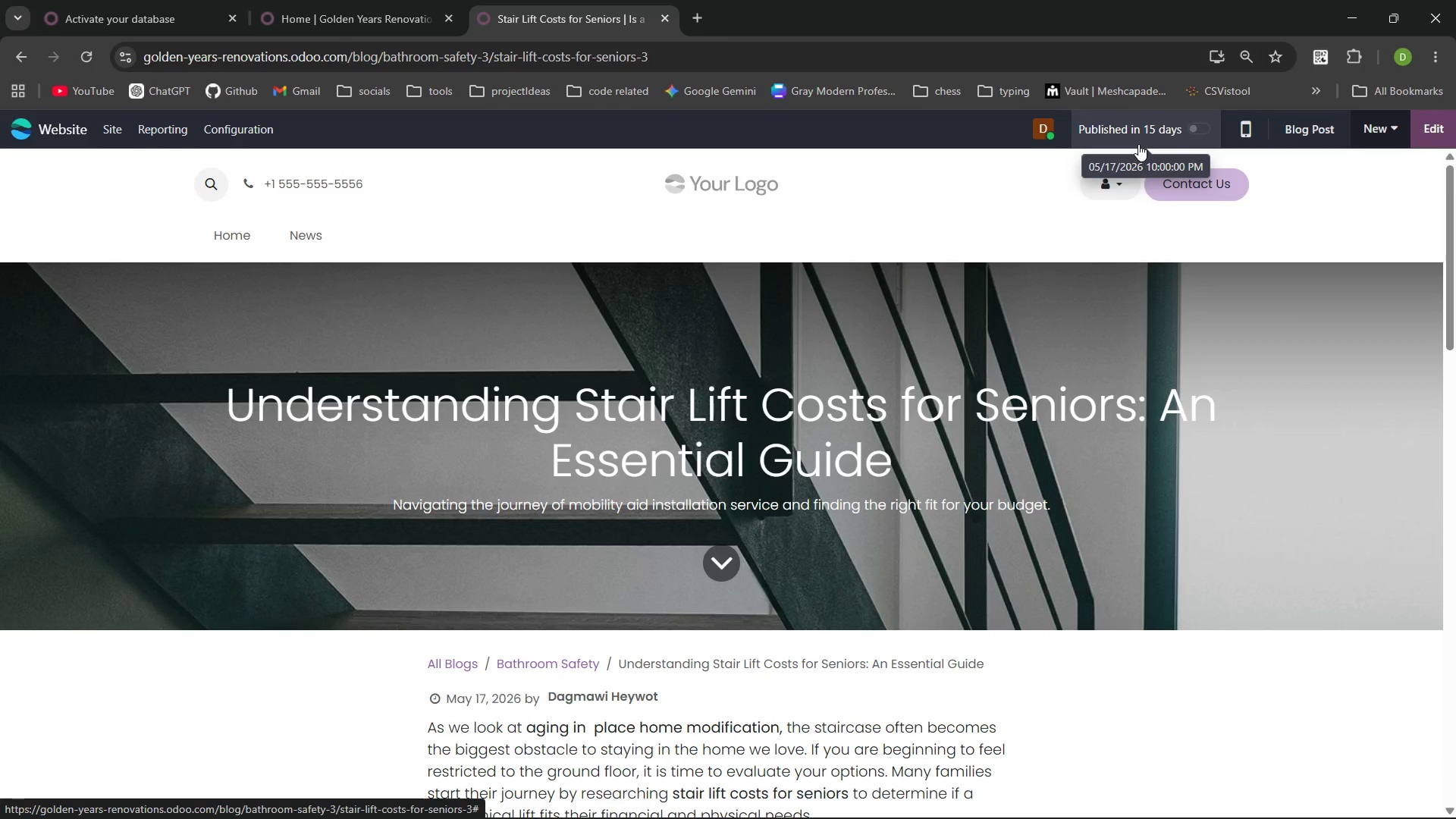 
left_click([767, 188])